 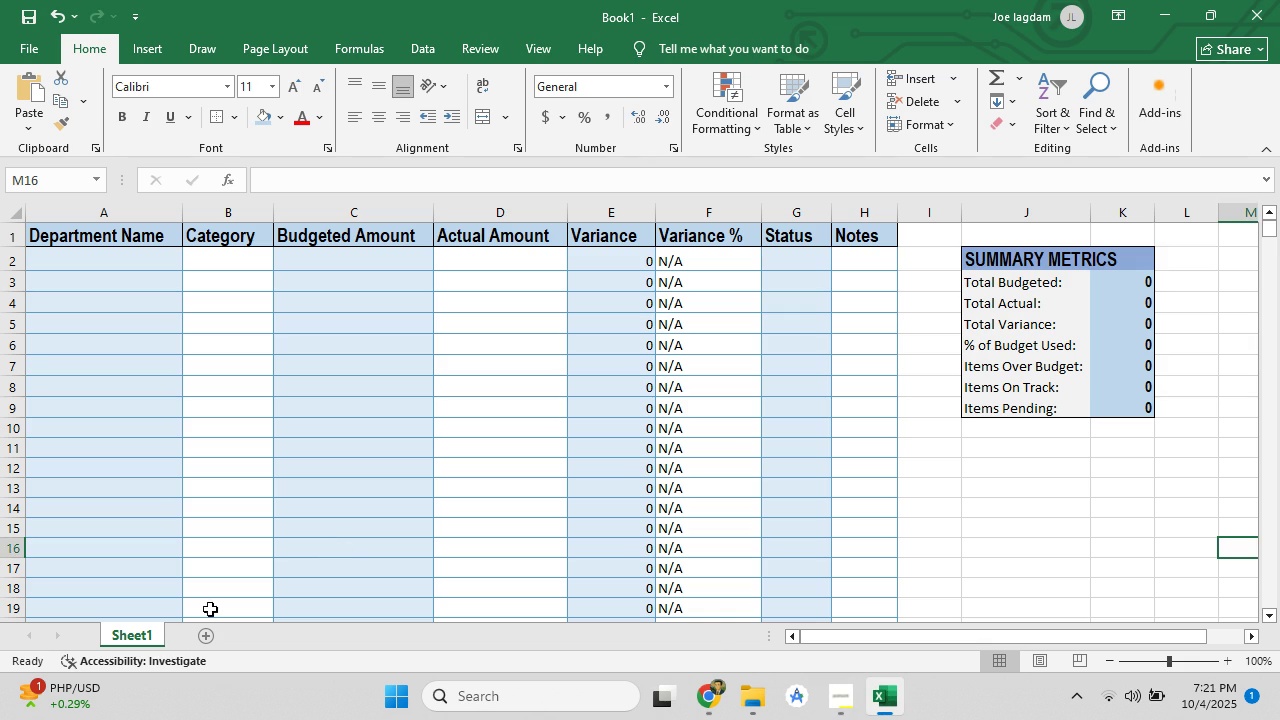 
hold_key(key=ShiftLeft, duration=0.59)
 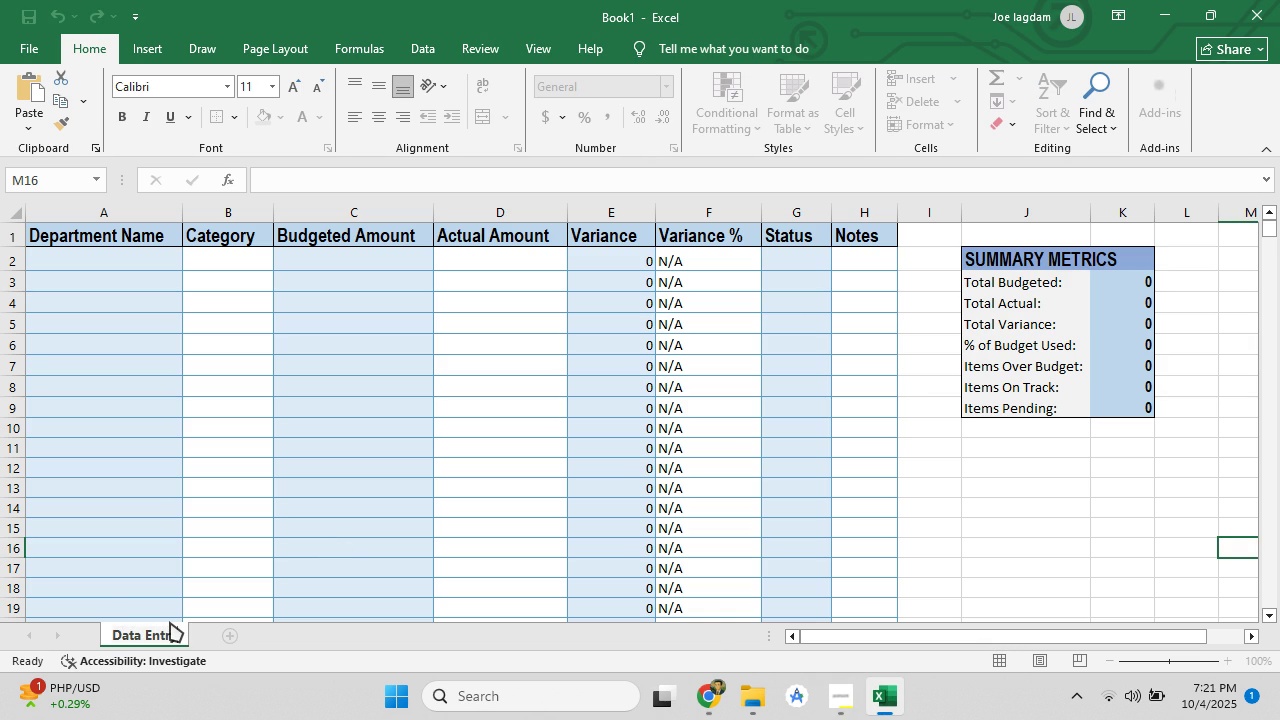 
wait(7.1)
 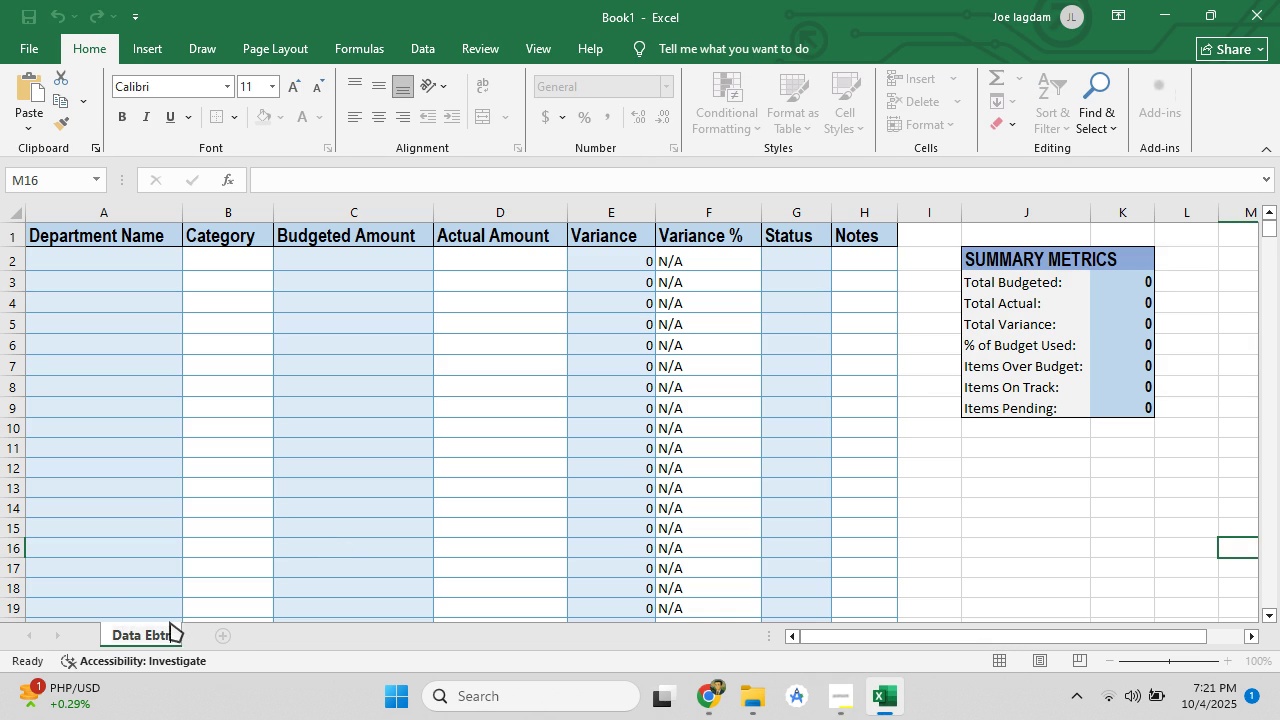 
key(Enter)
 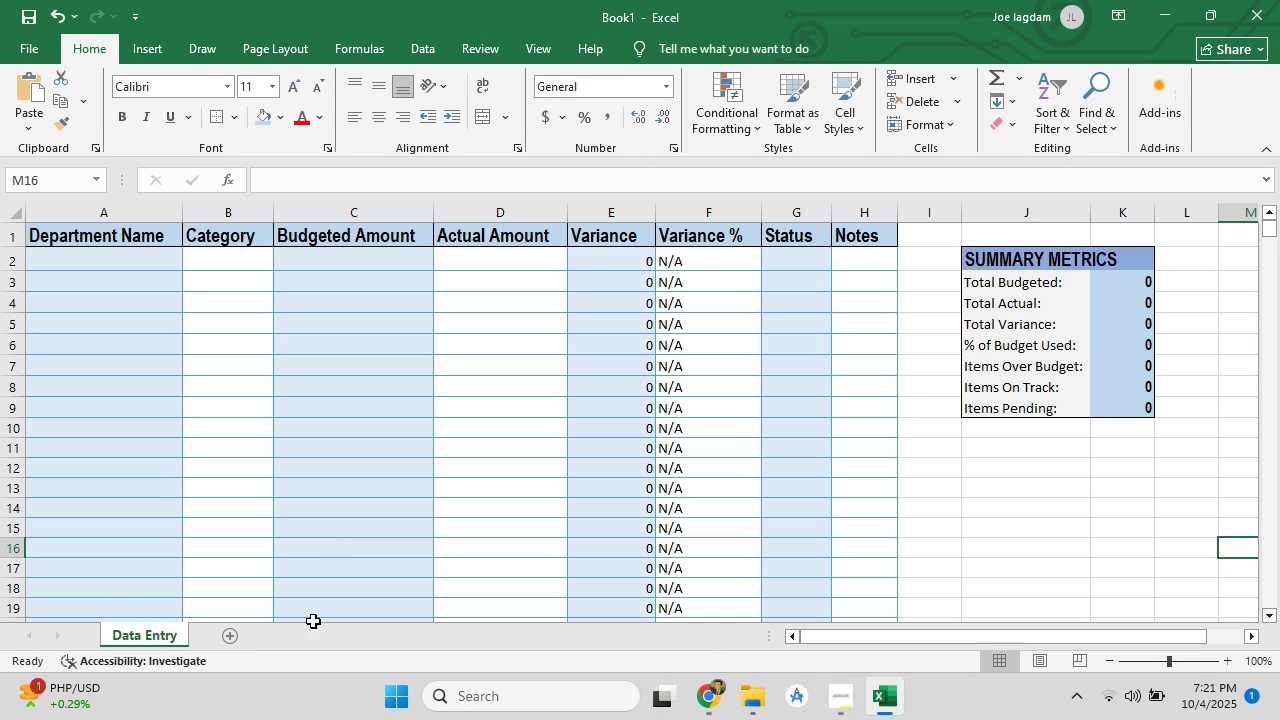 
scroll: coordinate [517, 494], scroll_direction: up, amount: 3.0
 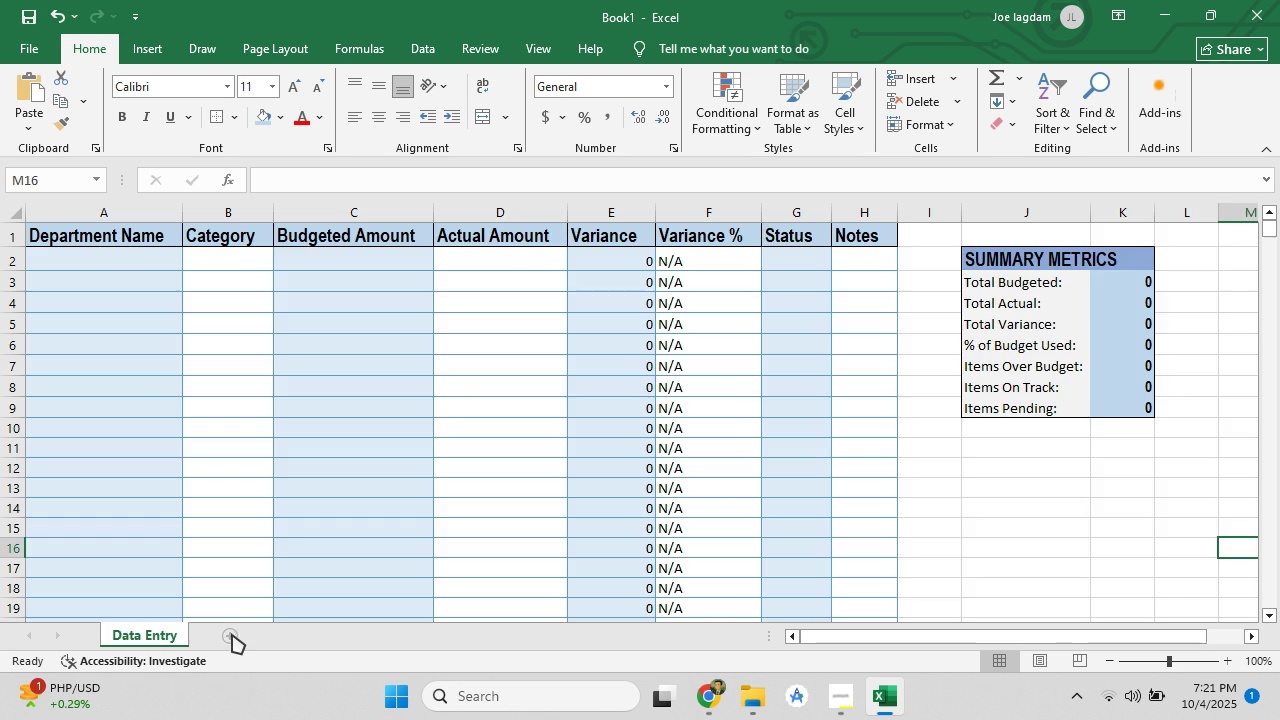 
double_click([237, 630])
 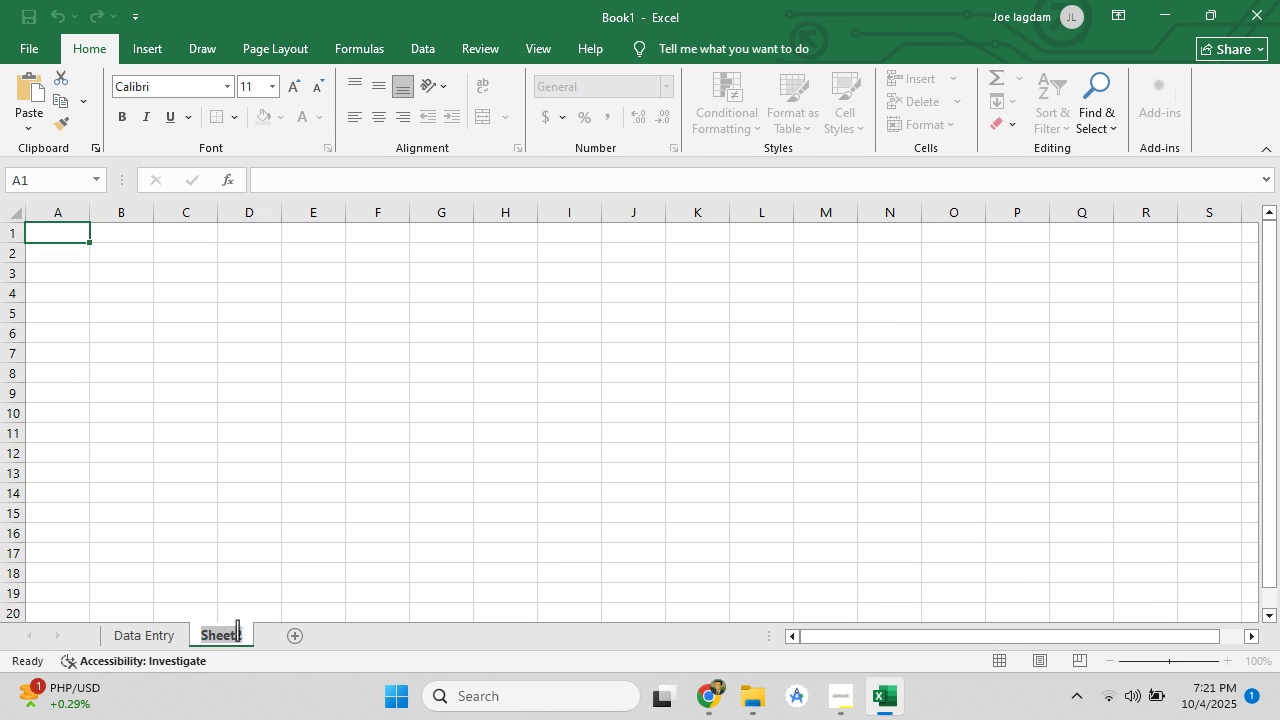 
key(Backspace)
type(Summary)
 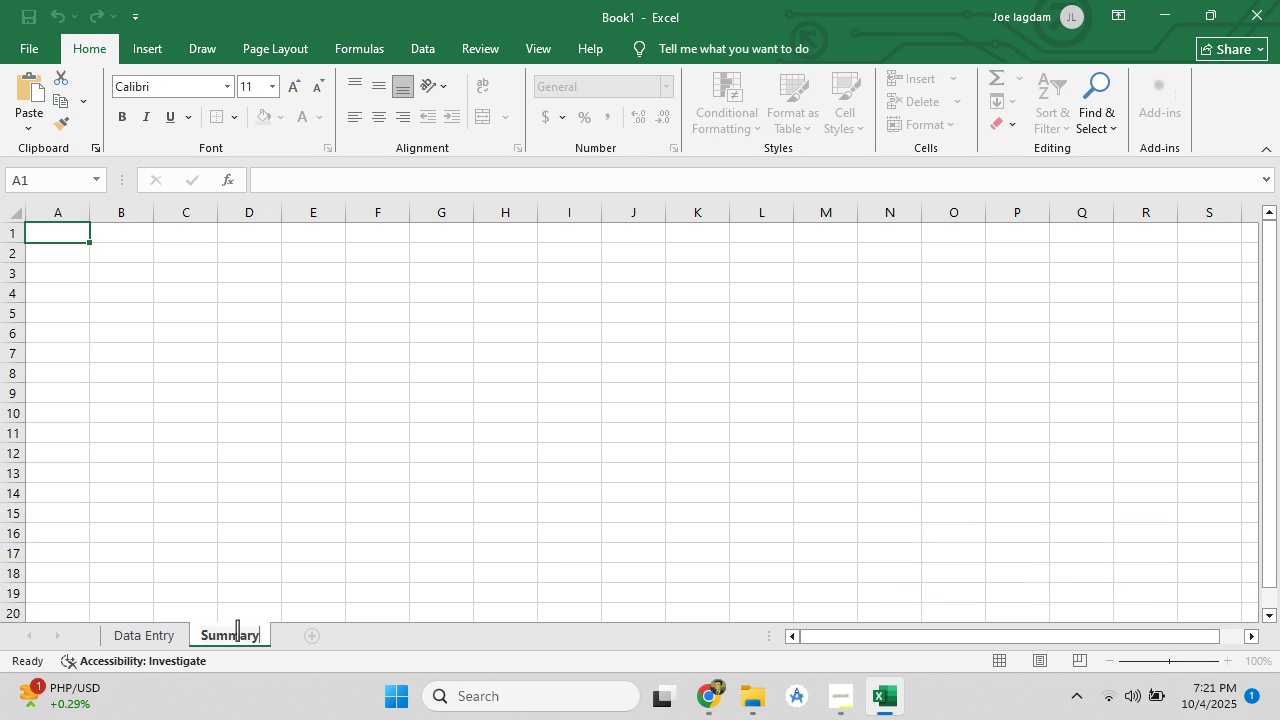 
left_click([419, 625])
 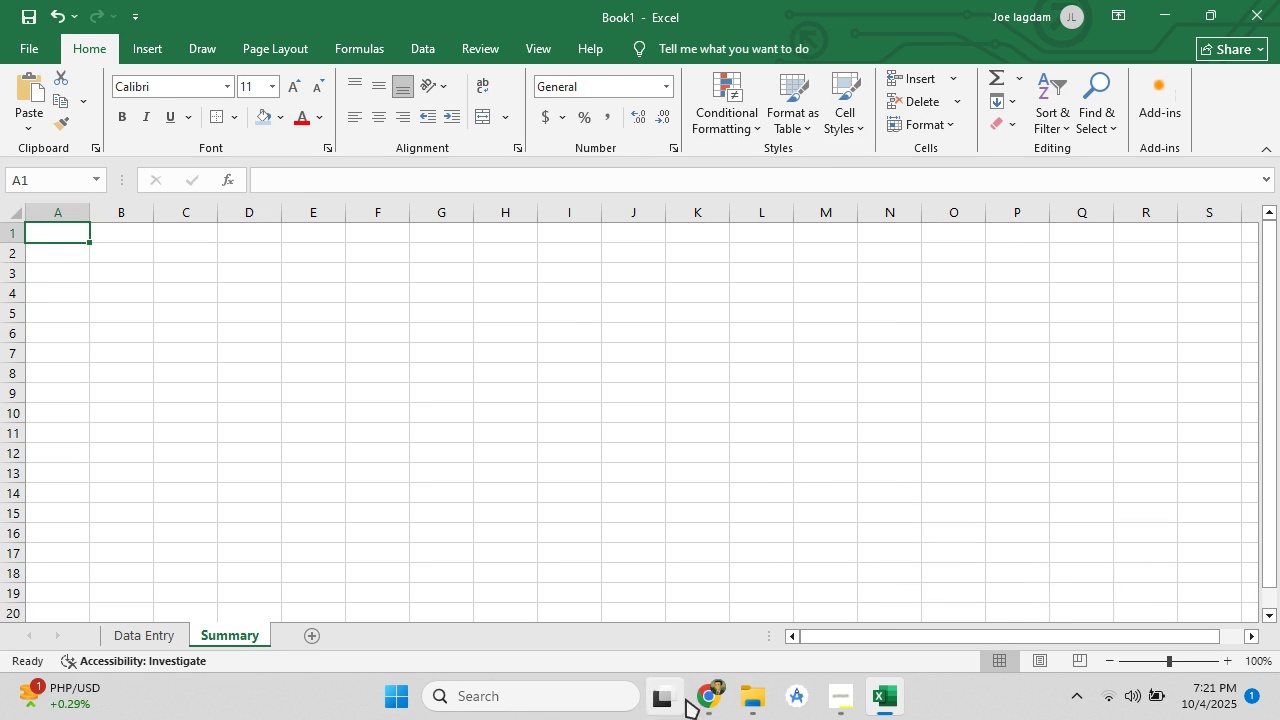 
left_click([702, 699])
 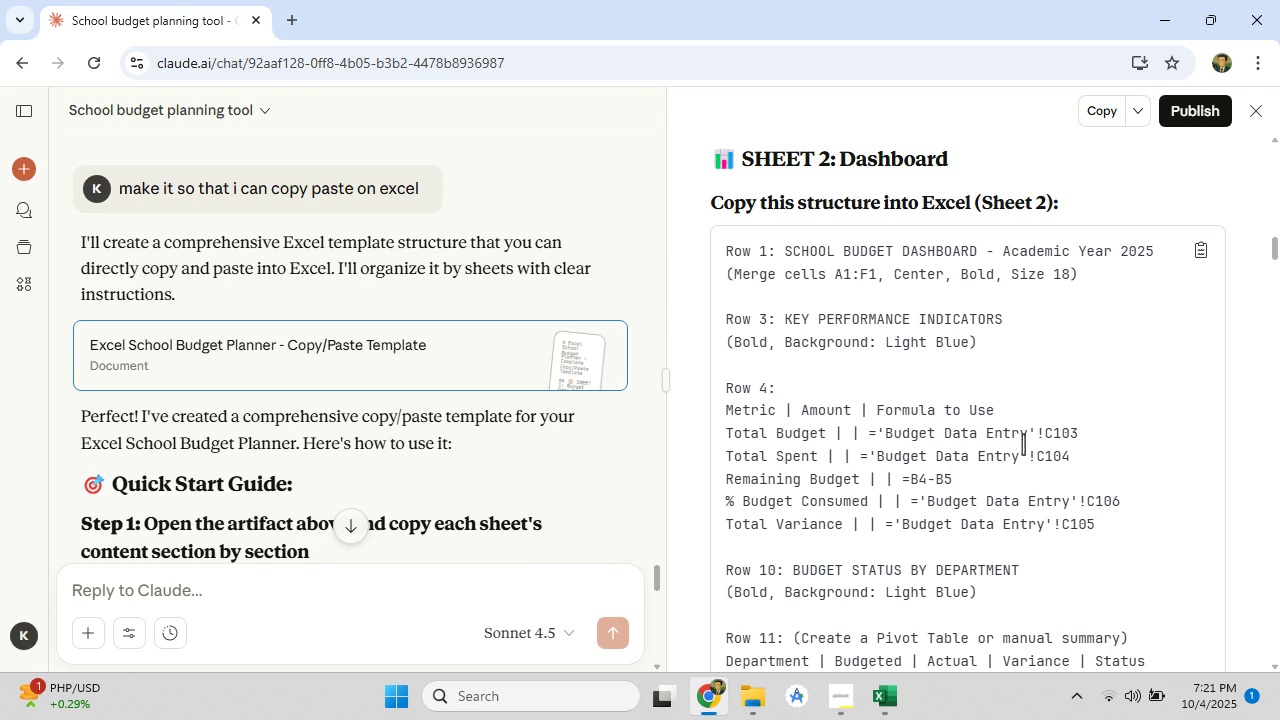 
scroll: coordinate [1025, 438], scroll_direction: down, amount: 11.0
 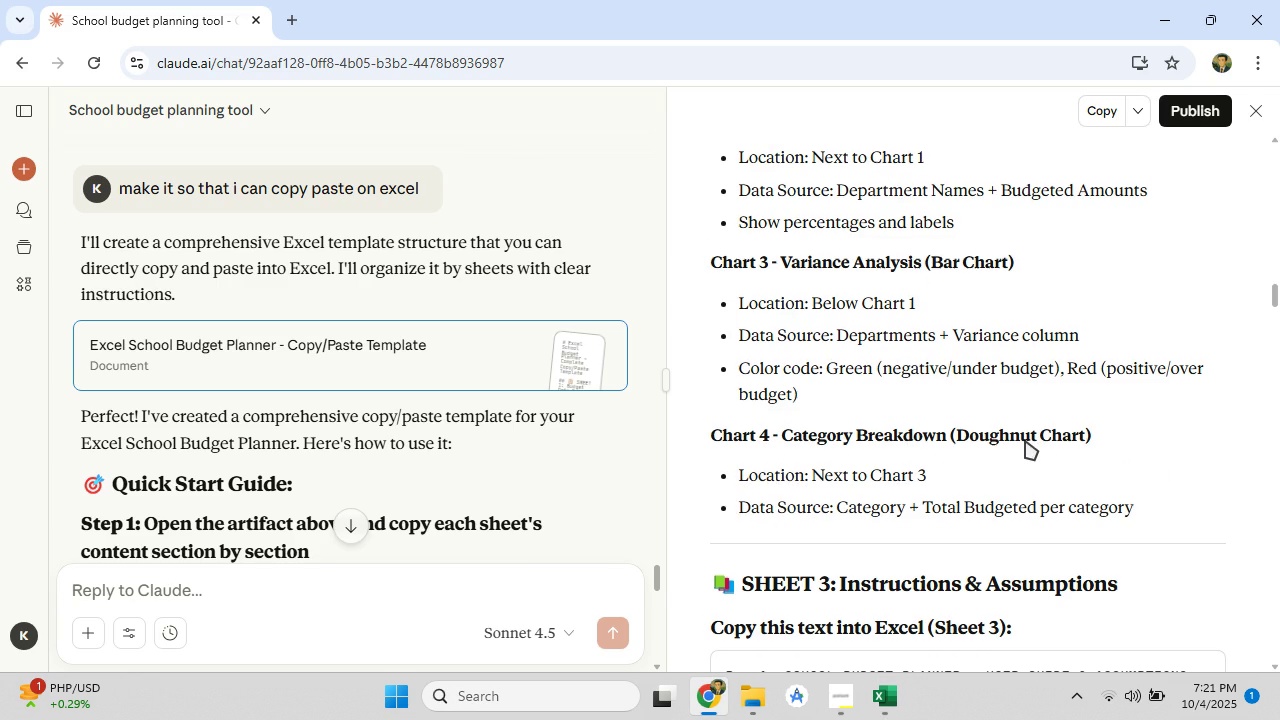 
scroll: coordinate [1025, 441], scroll_direction: up, amount: 13.0
 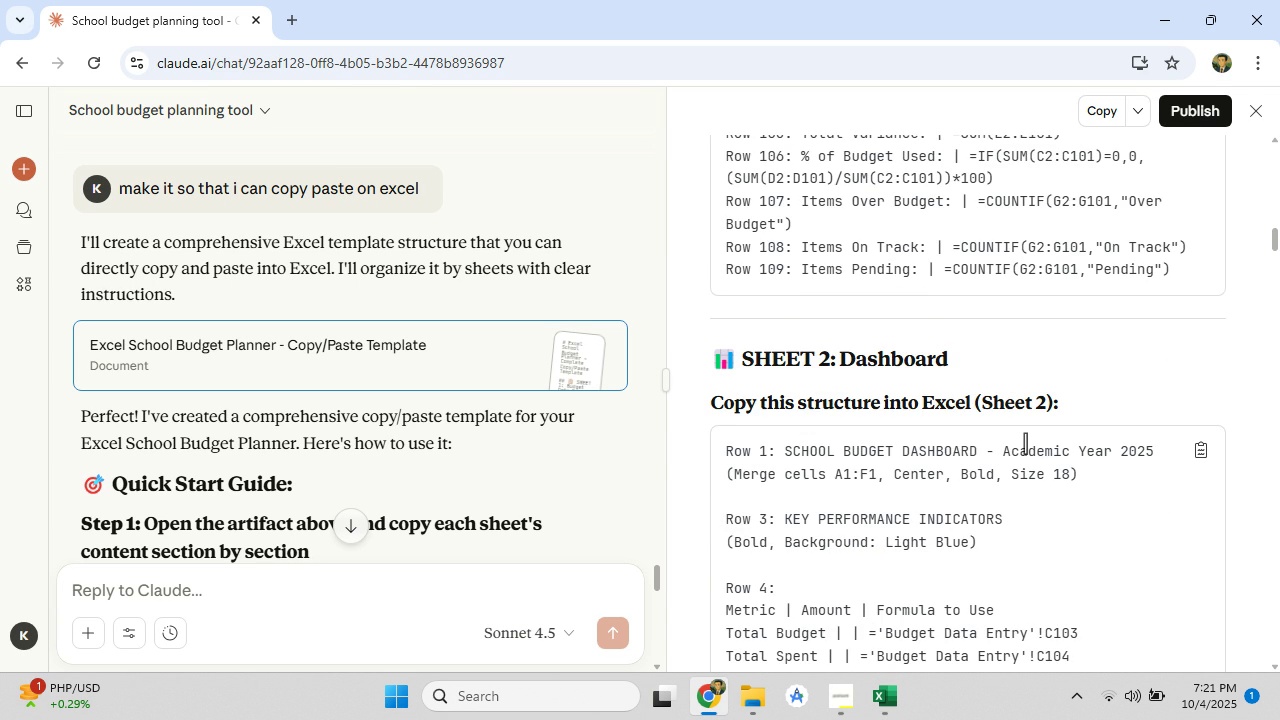 
scroll: coordinate [1025, 443], scroll_direction: down, amount: 2.0
 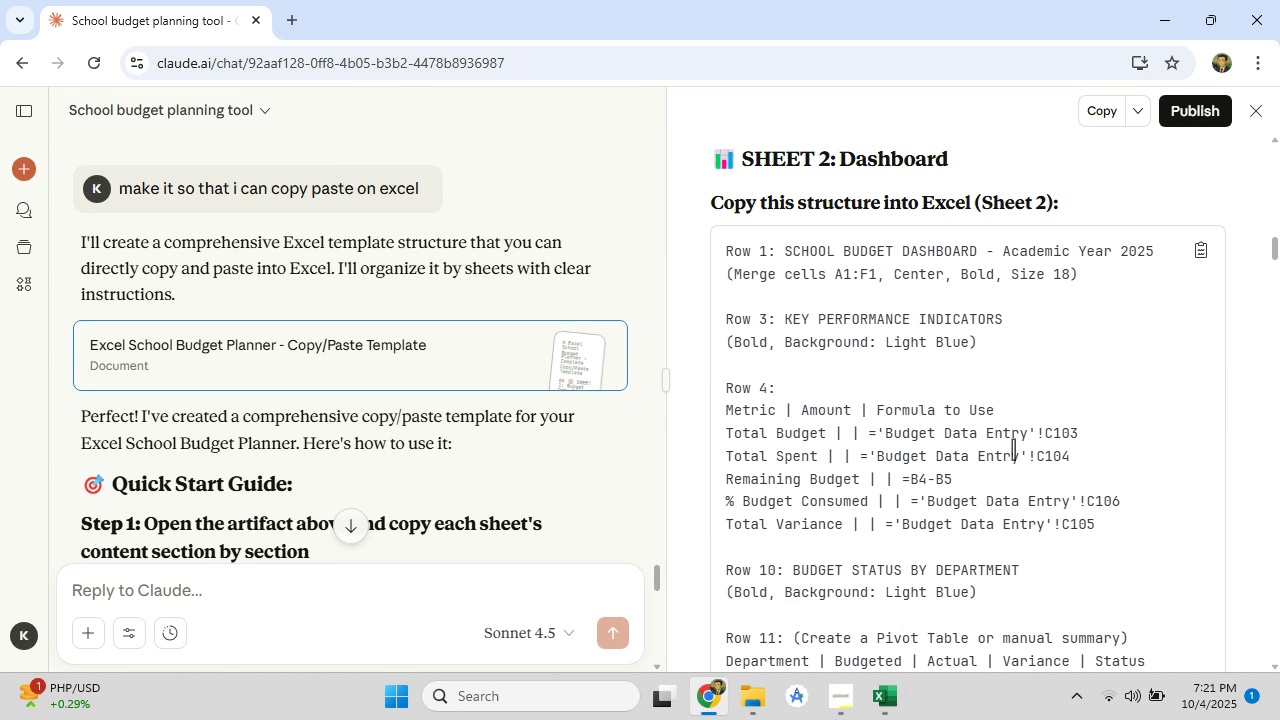 
wait(11.87)
 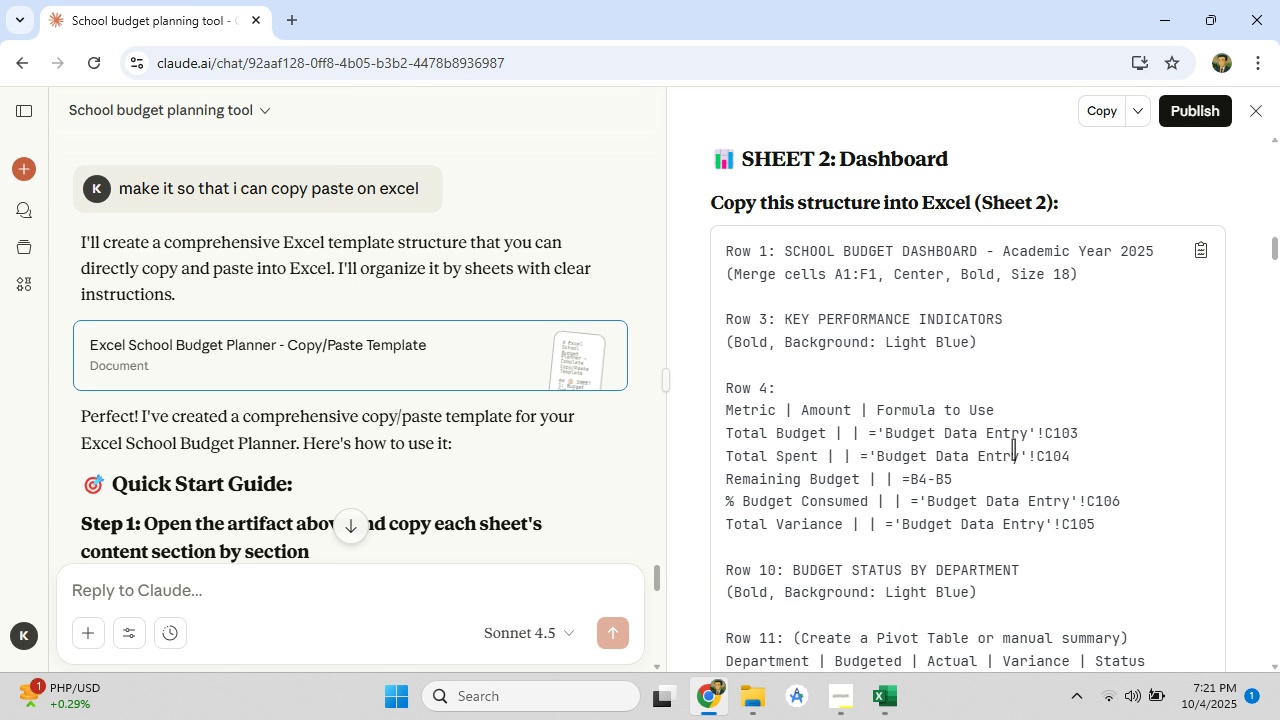 
left_click_drag(start_coordinate=[787, 250], to_coordinate=[1165, 255])
 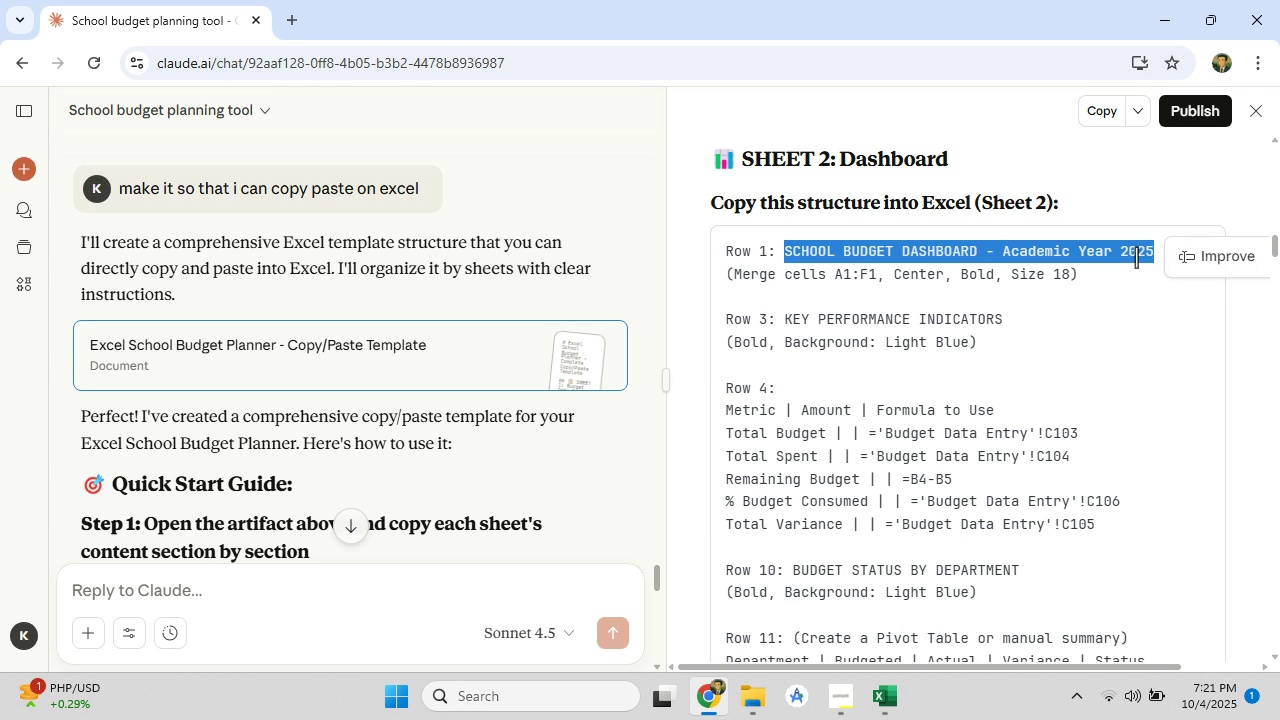 
right_click([1136, 257])
 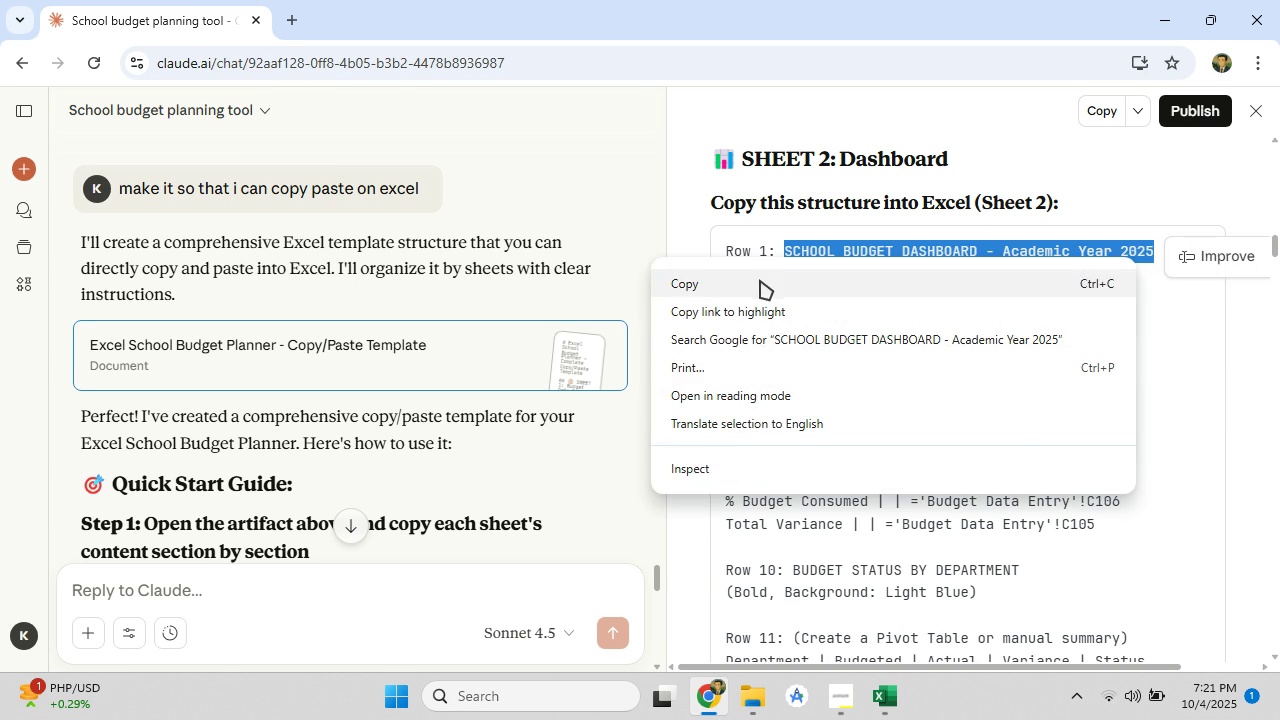 
left_click([760, 280])
 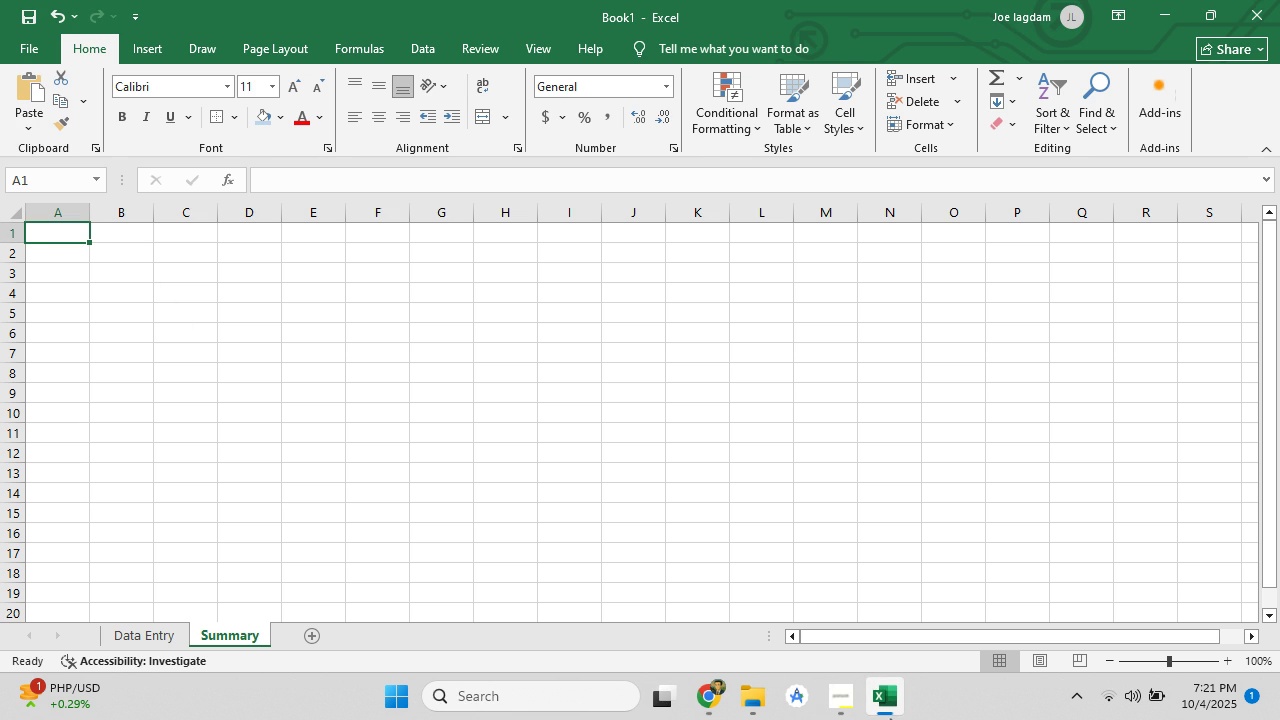 
left_click([714, 694])
 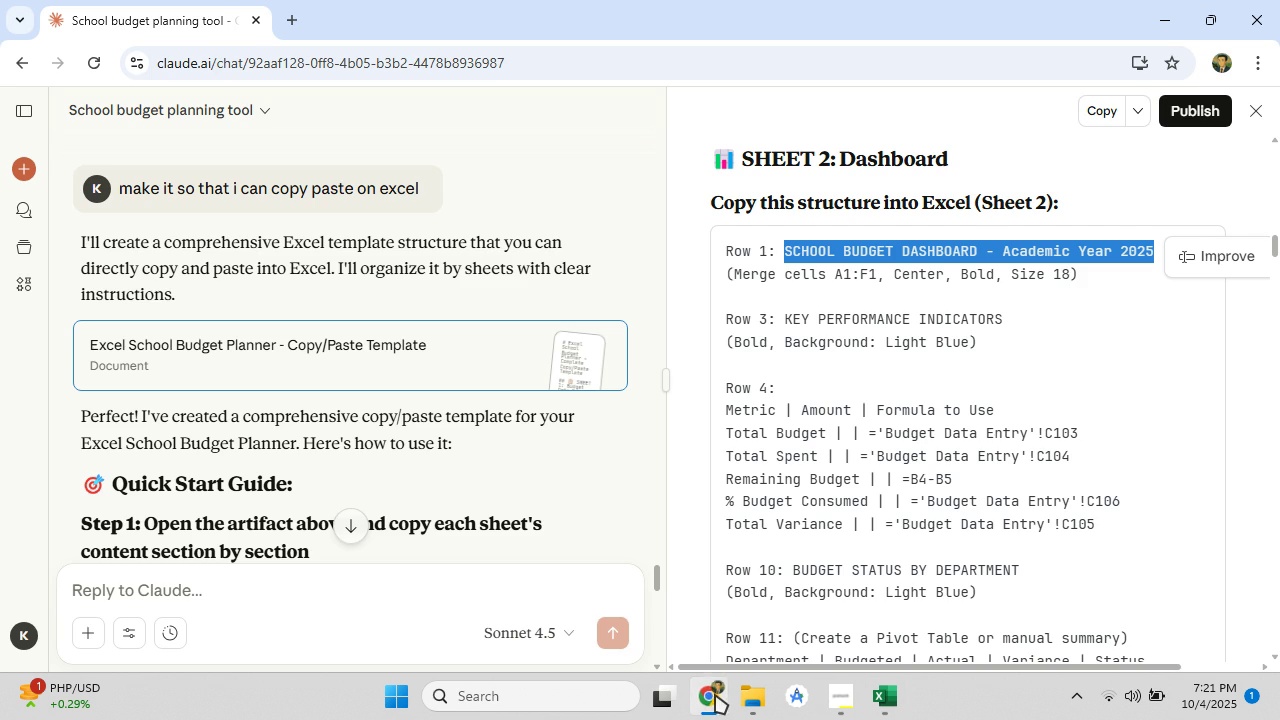 
left_click([715, 694])
 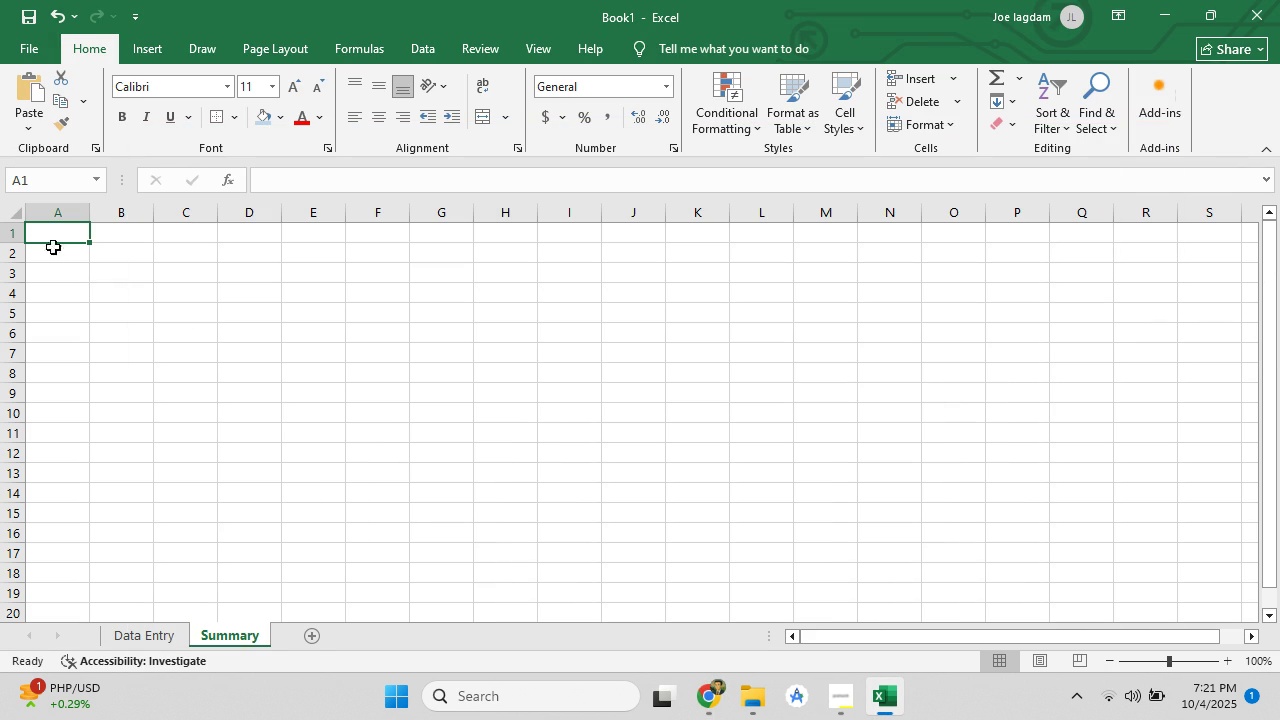 
left_click_drag(start_coordinate=[43, 232], to_coordinate=[380, 239])
 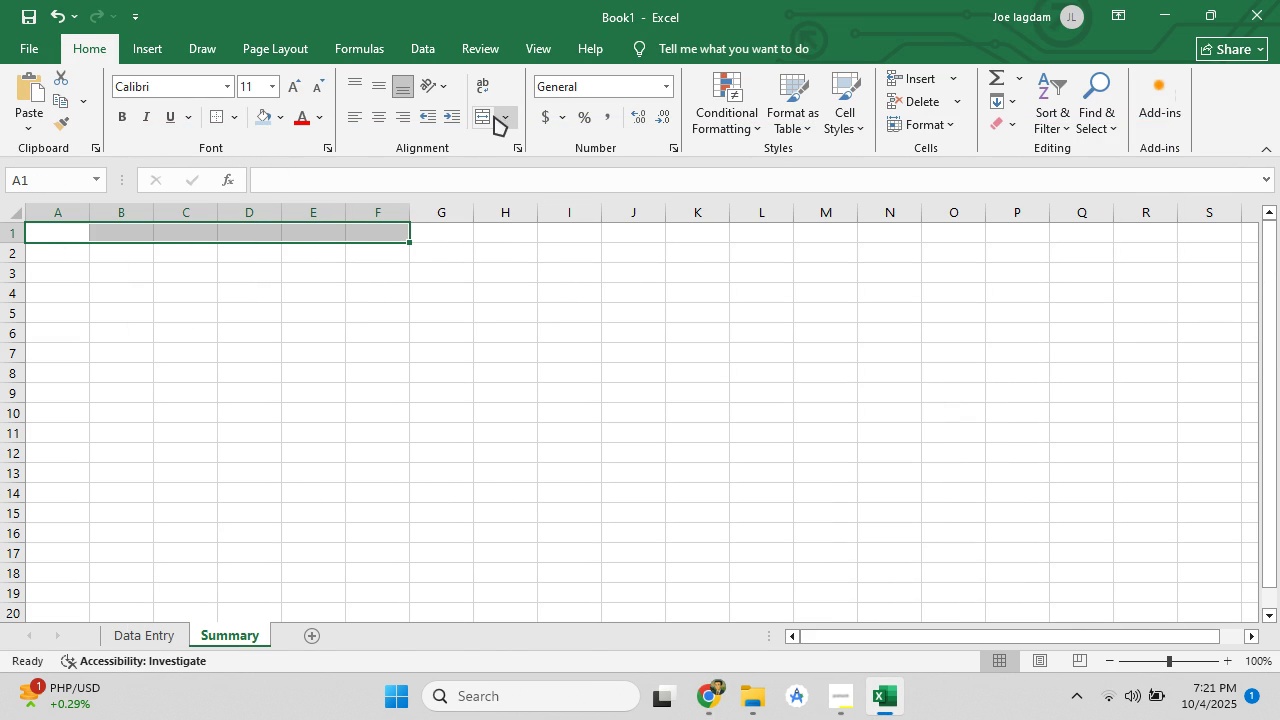 
left_click([499, 116])
 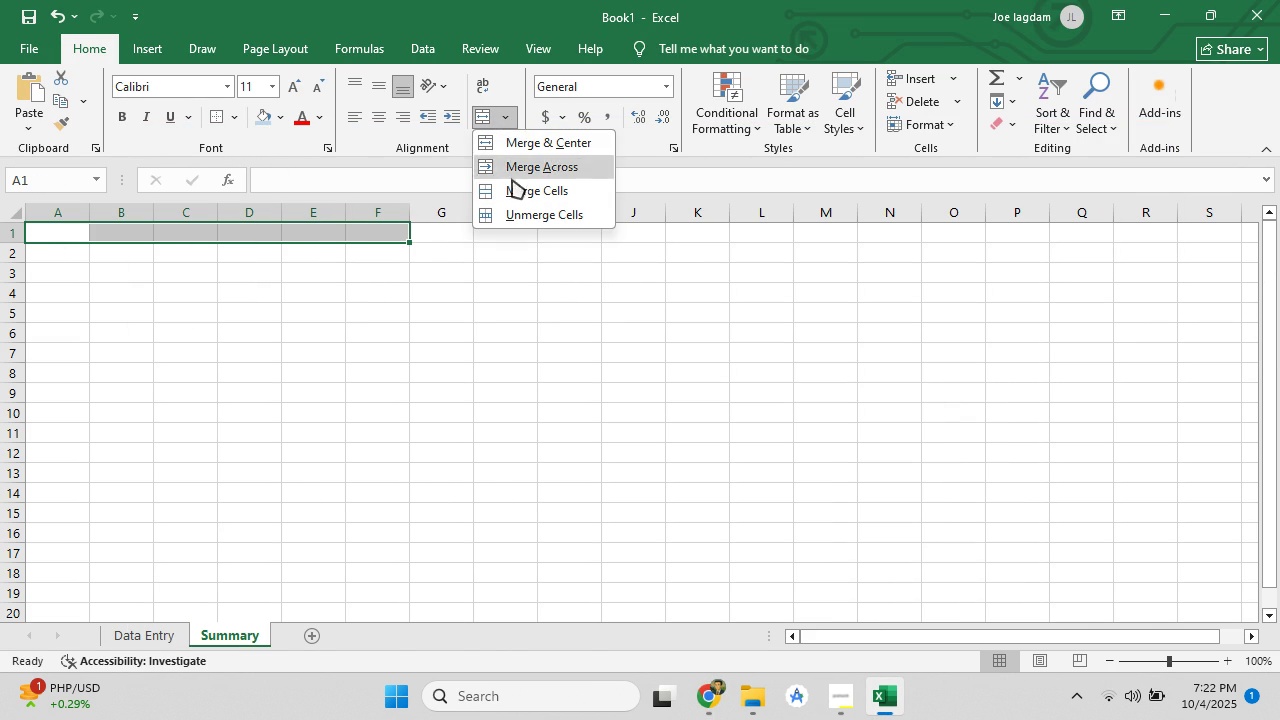 
left_click([515, 186])
 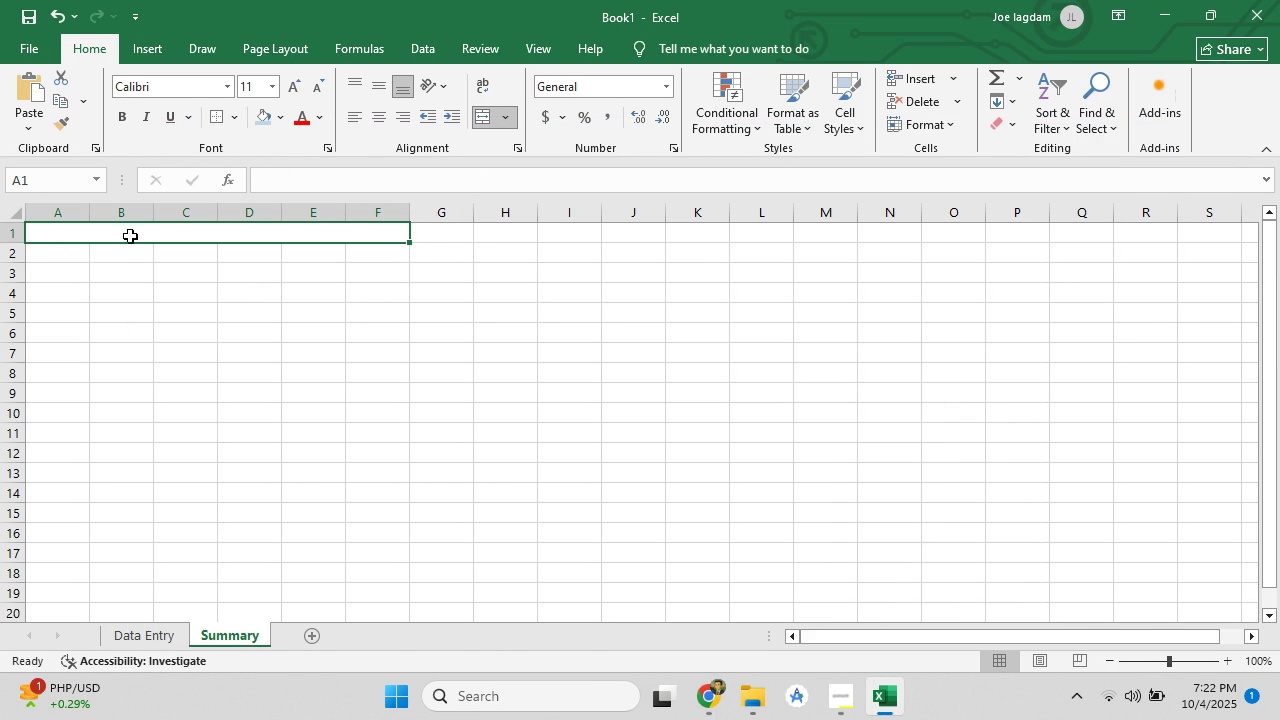 
double_click([130, 234])
 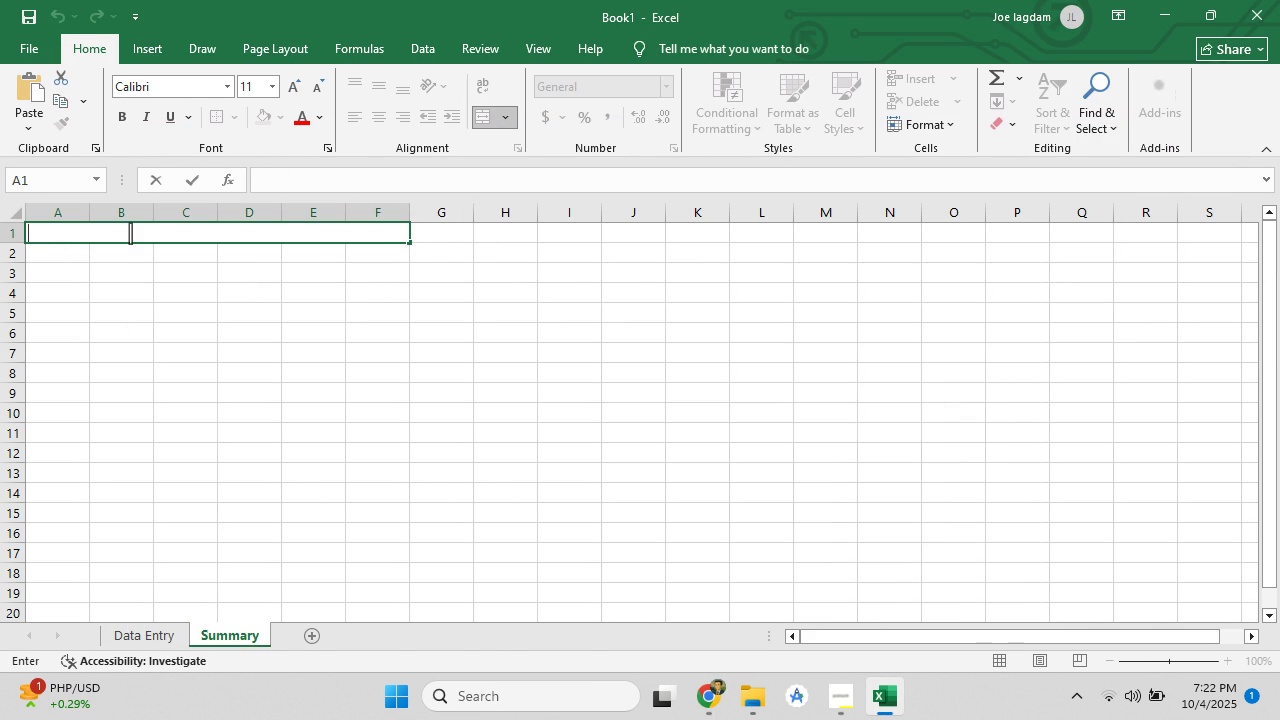 
key(Control+V)
 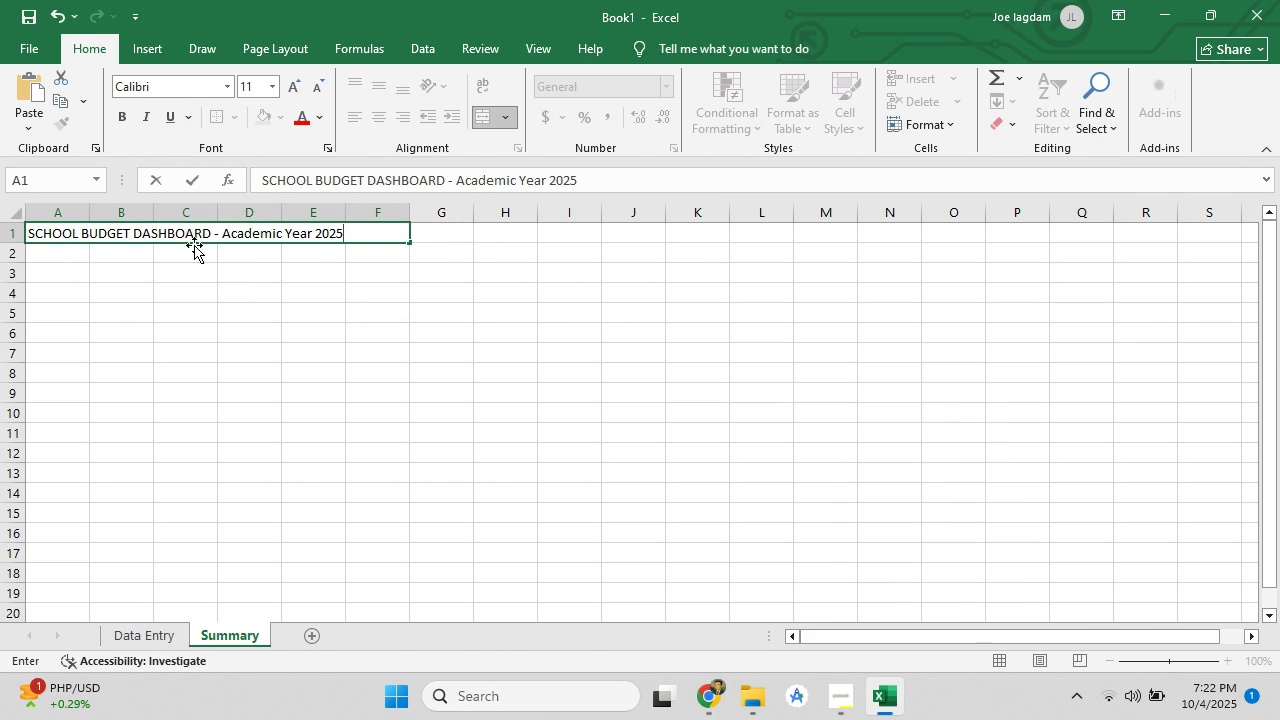 
left_click_drag(start_coordinate=[350, 231], to_coordinate=[16, 231])
 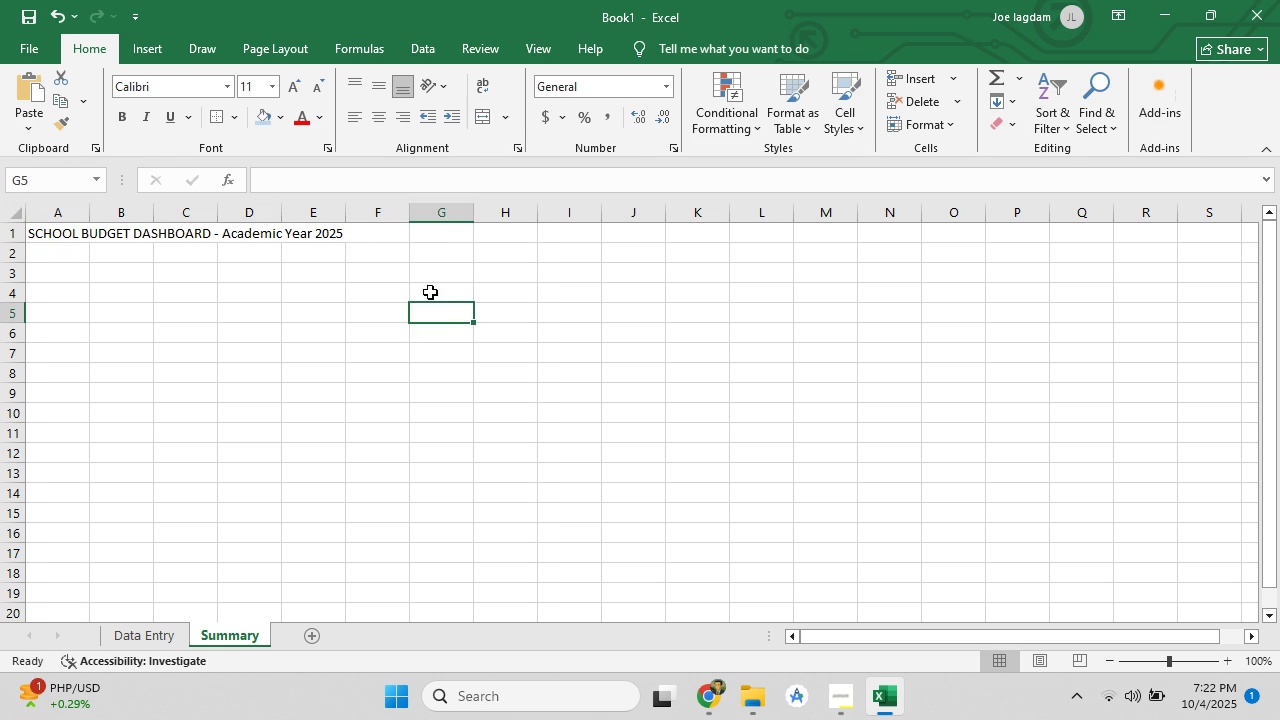 
left_click([64, 217])
 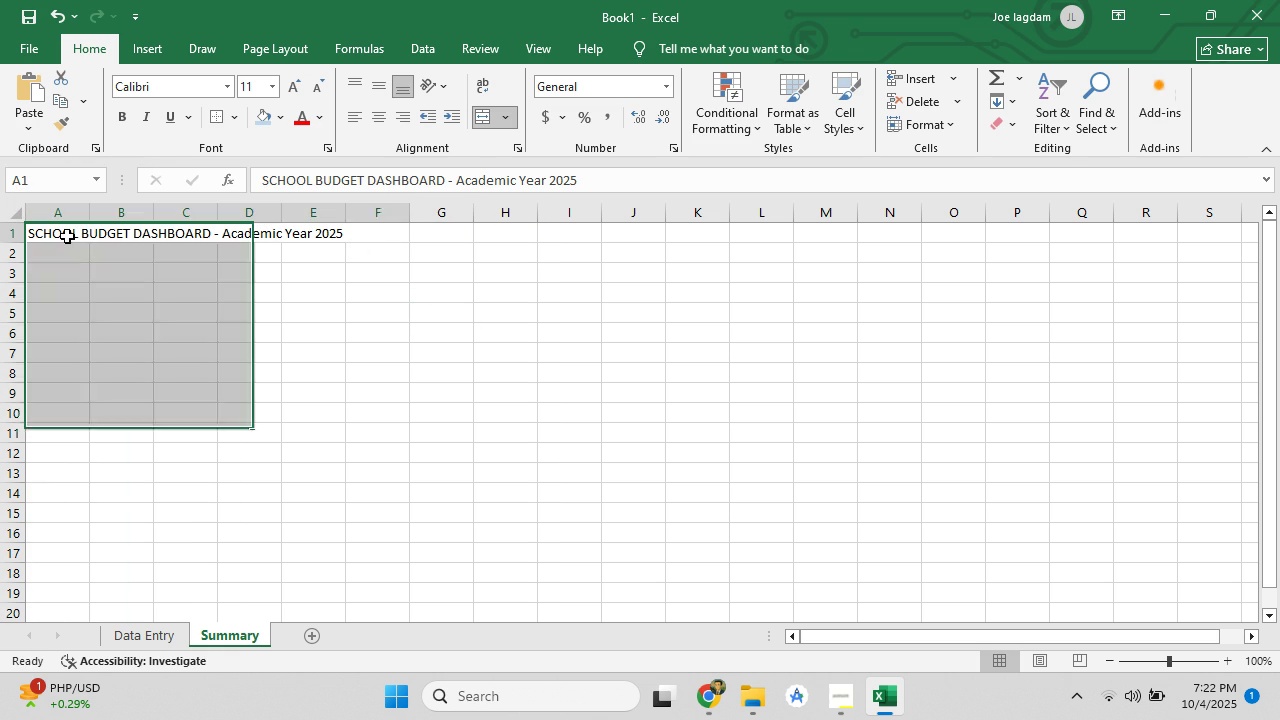 
left_click([67, 236])
 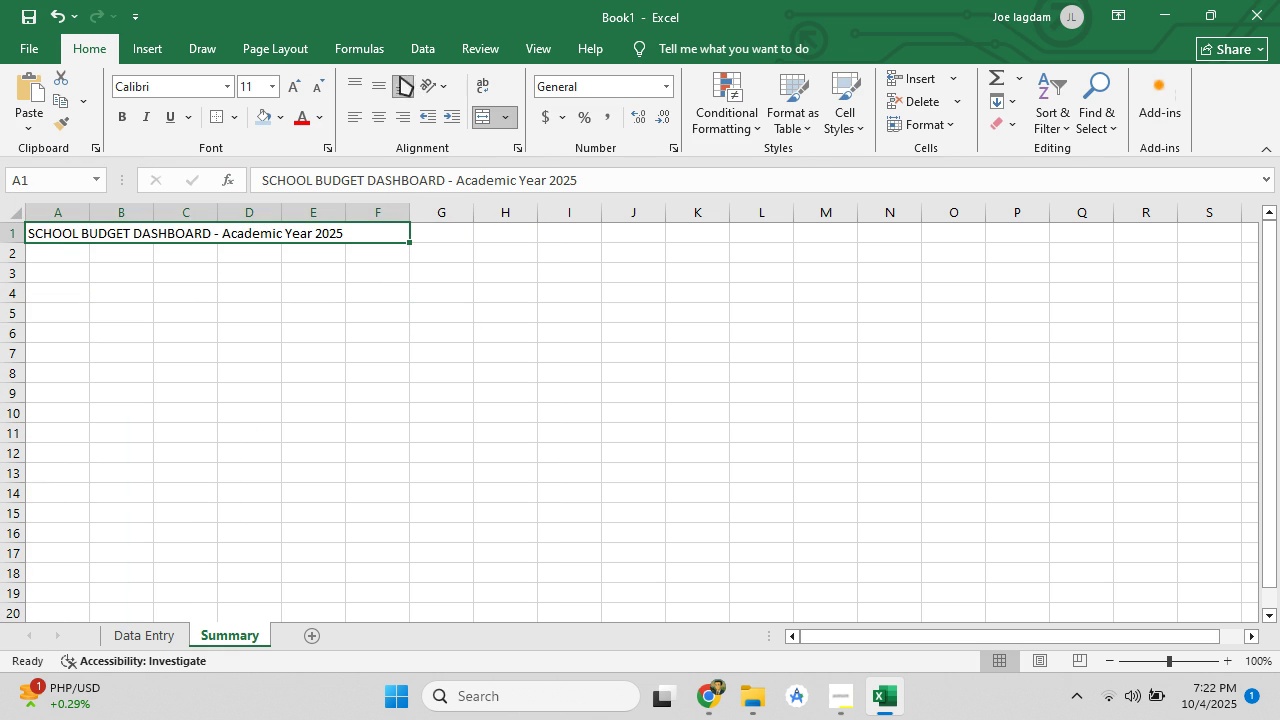 
left_click([380, 81])
 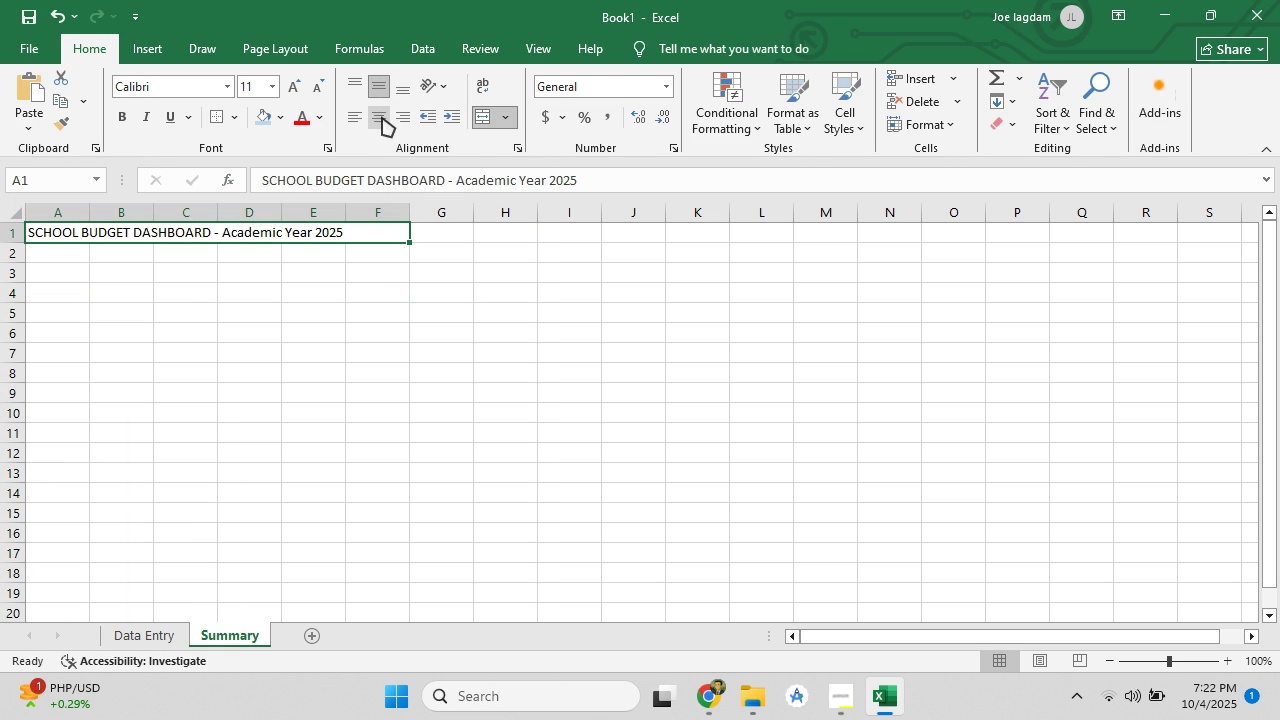 
left_click([382, 117])
 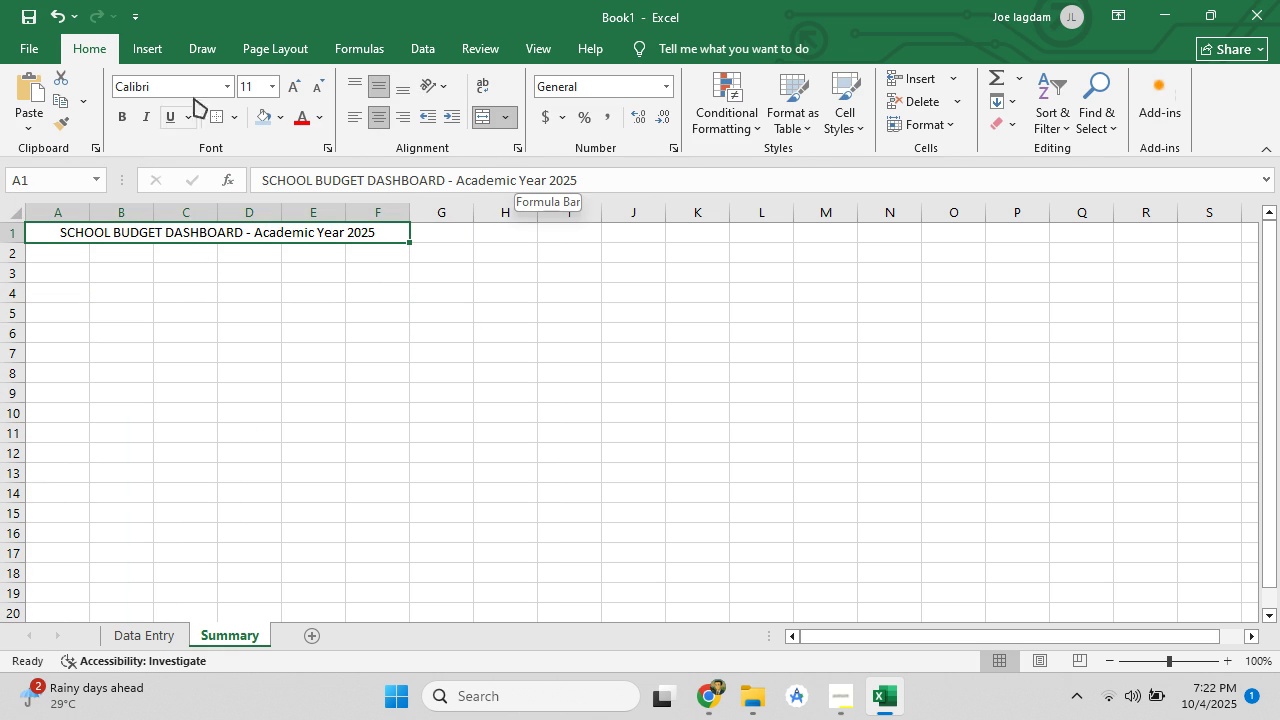 
left_click([224, 84])
 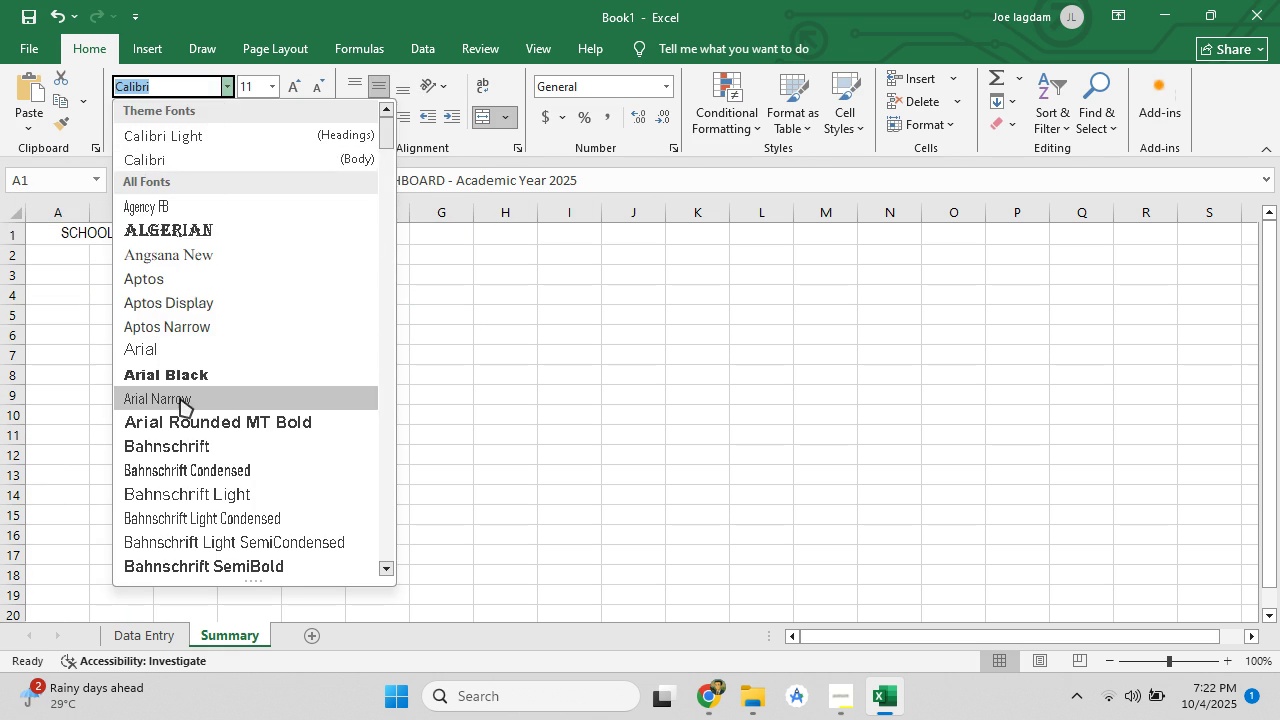 
left_click([180, 398])
 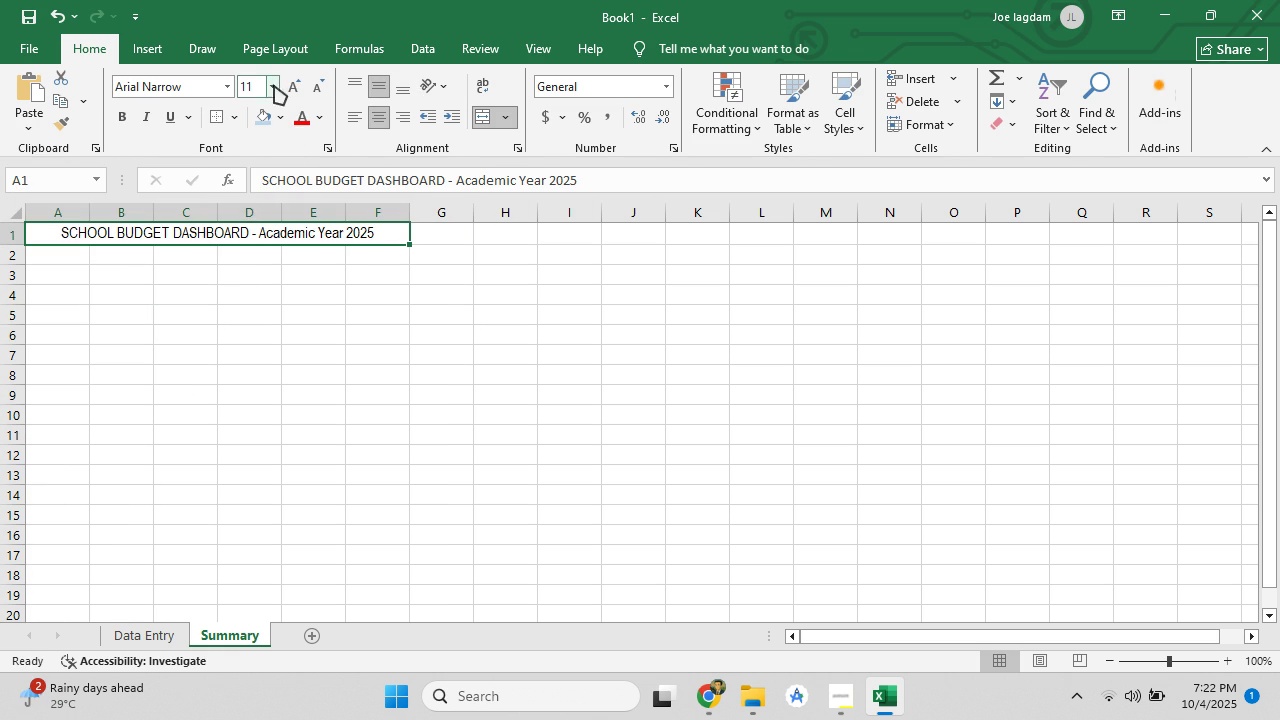 
left_click([274, 85])
 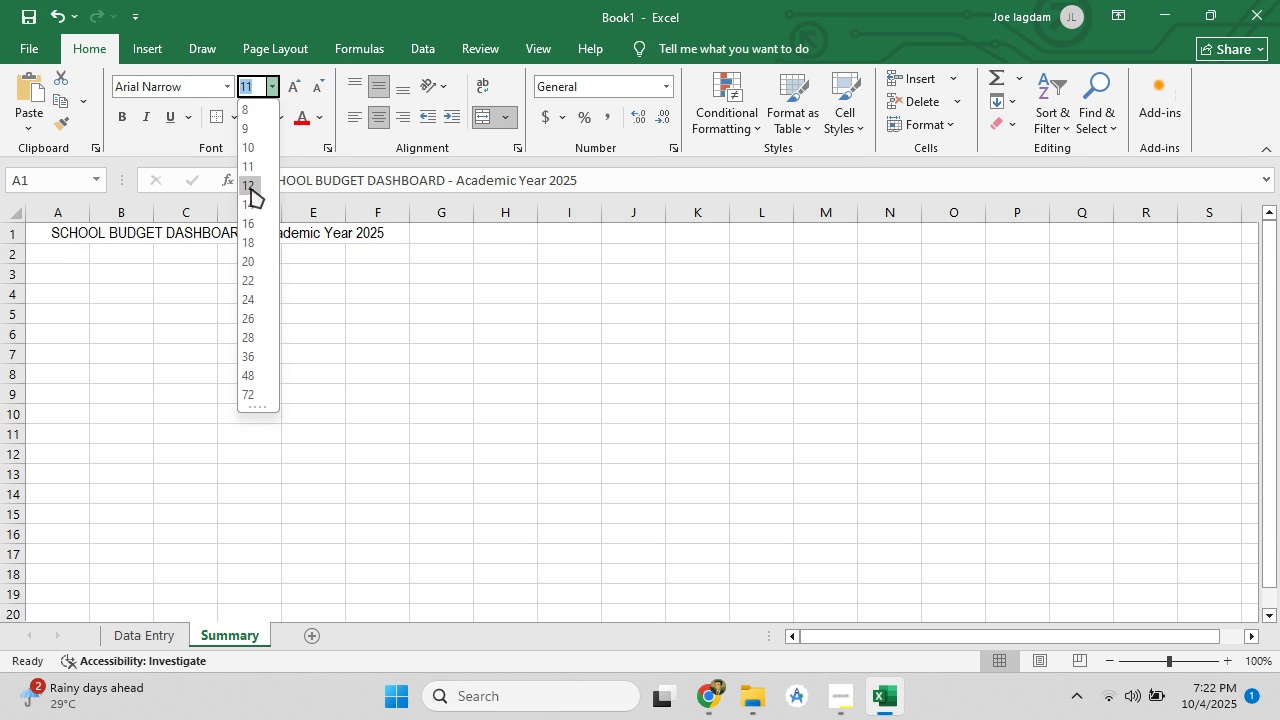 
left_click([251, 188])
 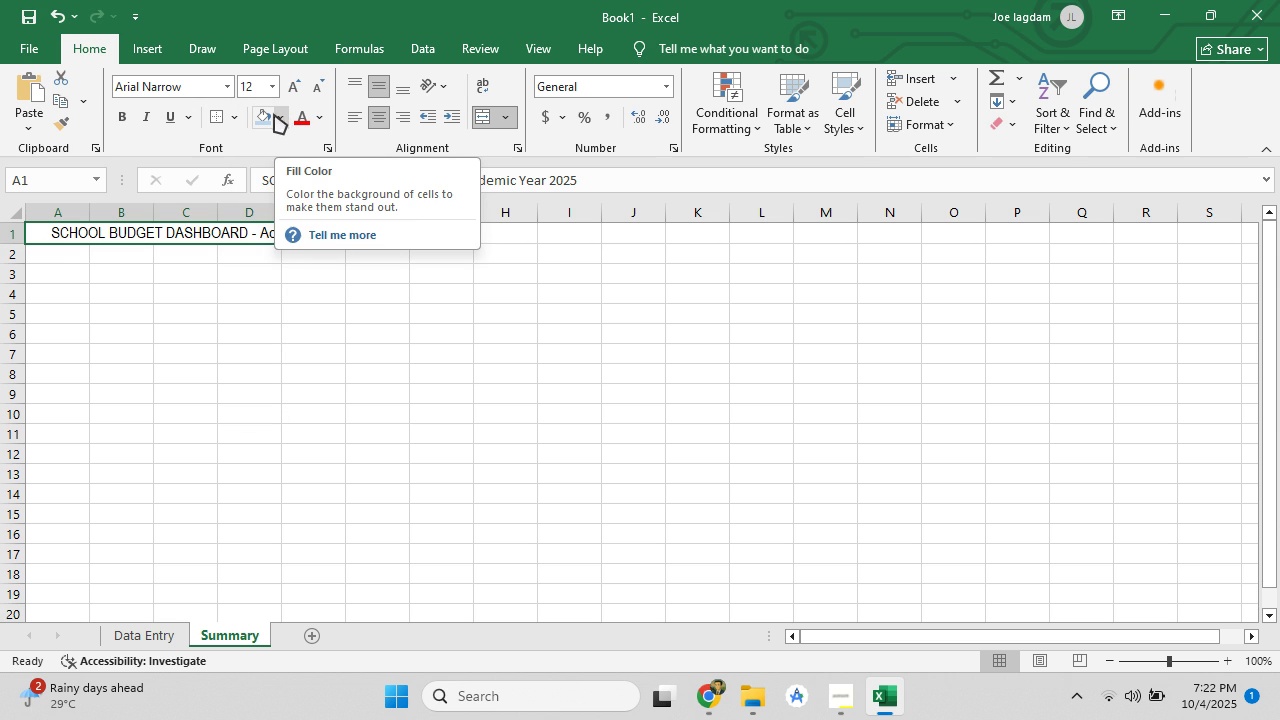 
left_click([265, 118])
 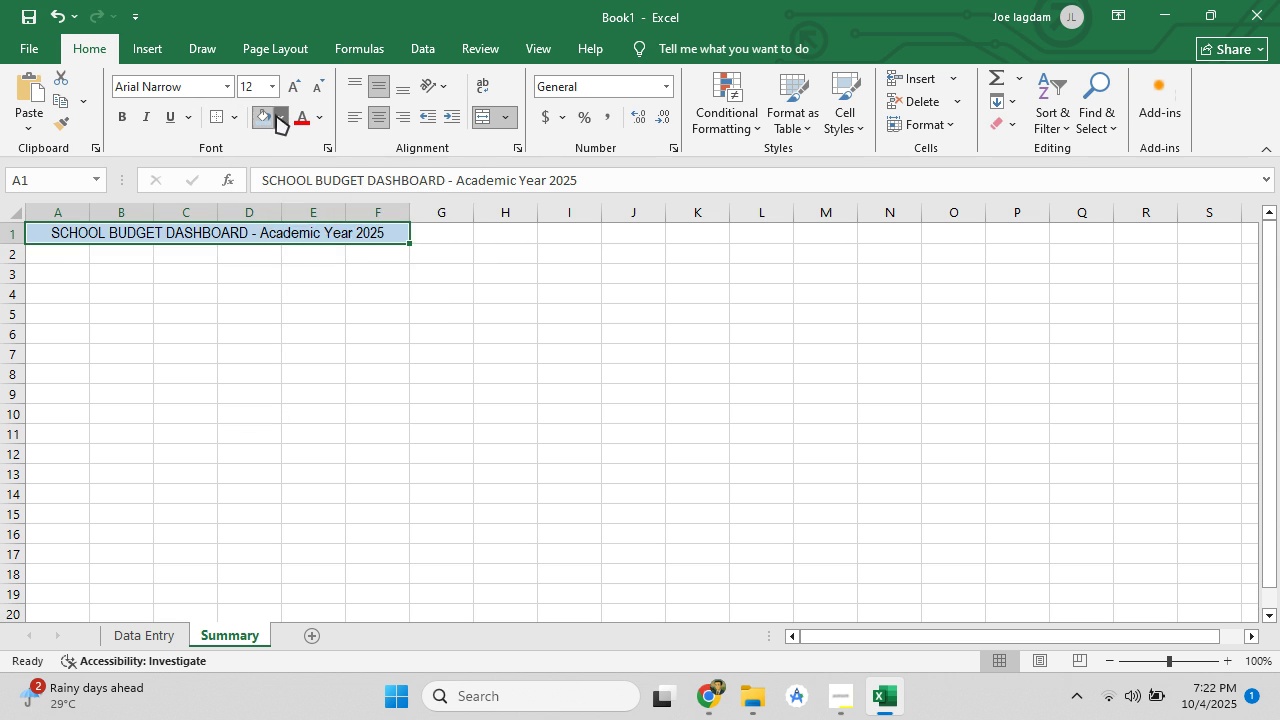 
left_click([276, 115])
 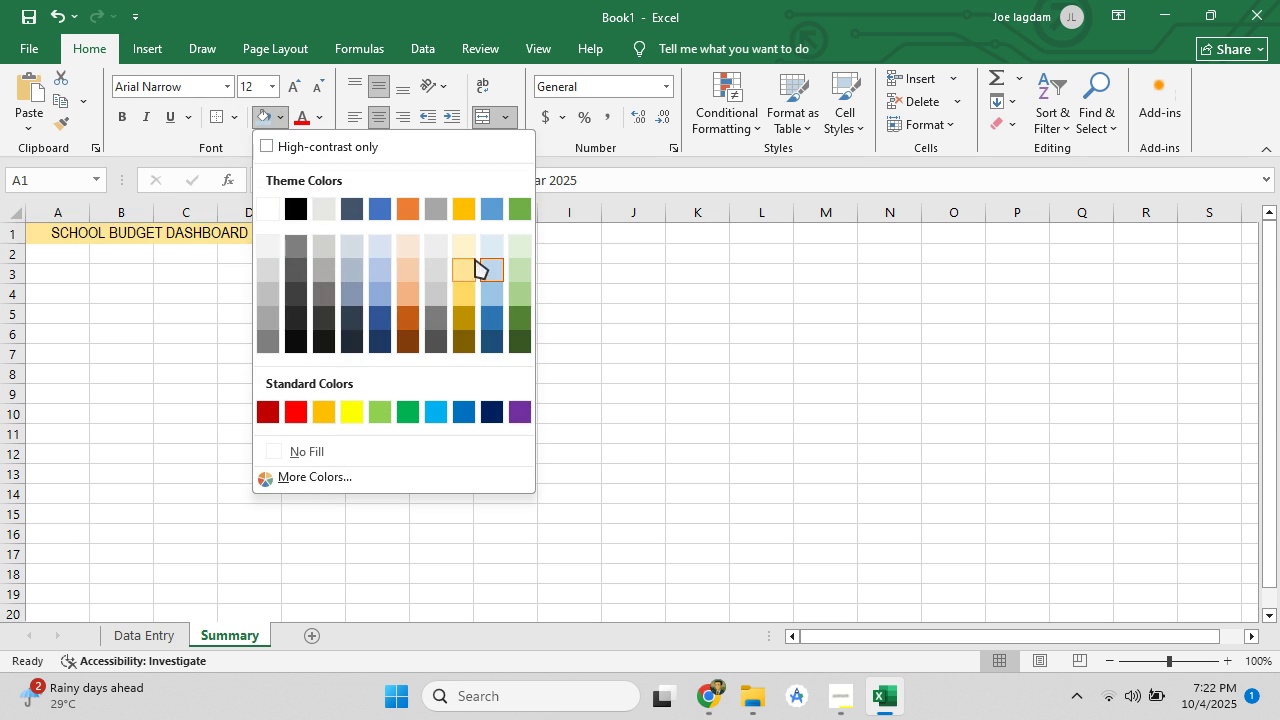 
mouse_move([521, 296])
 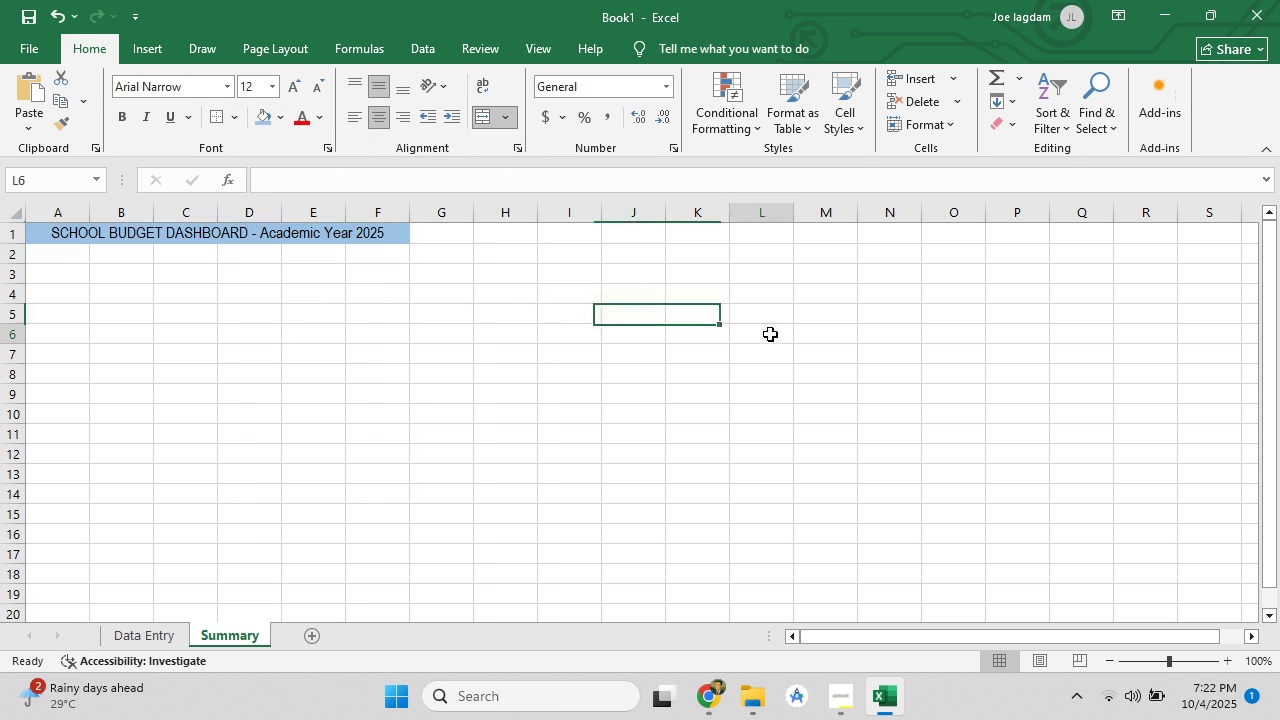 
double_click([757, 333])
 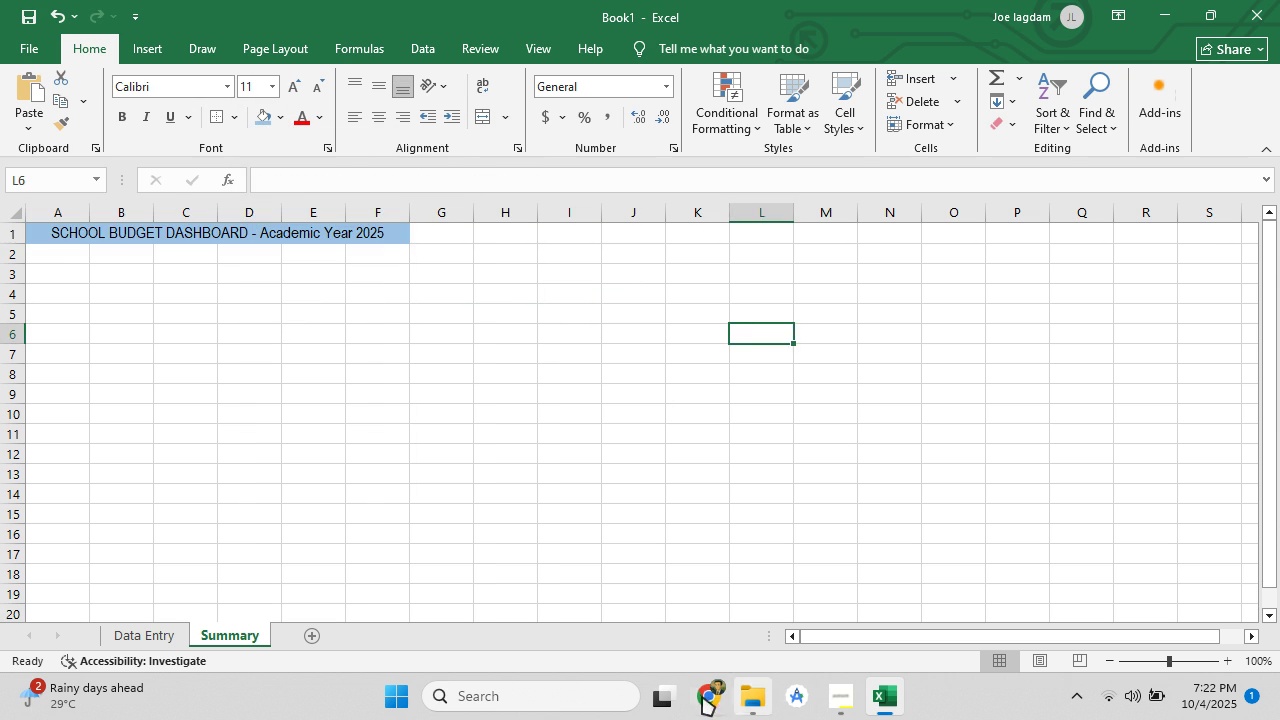 
left_click([701, 695])
 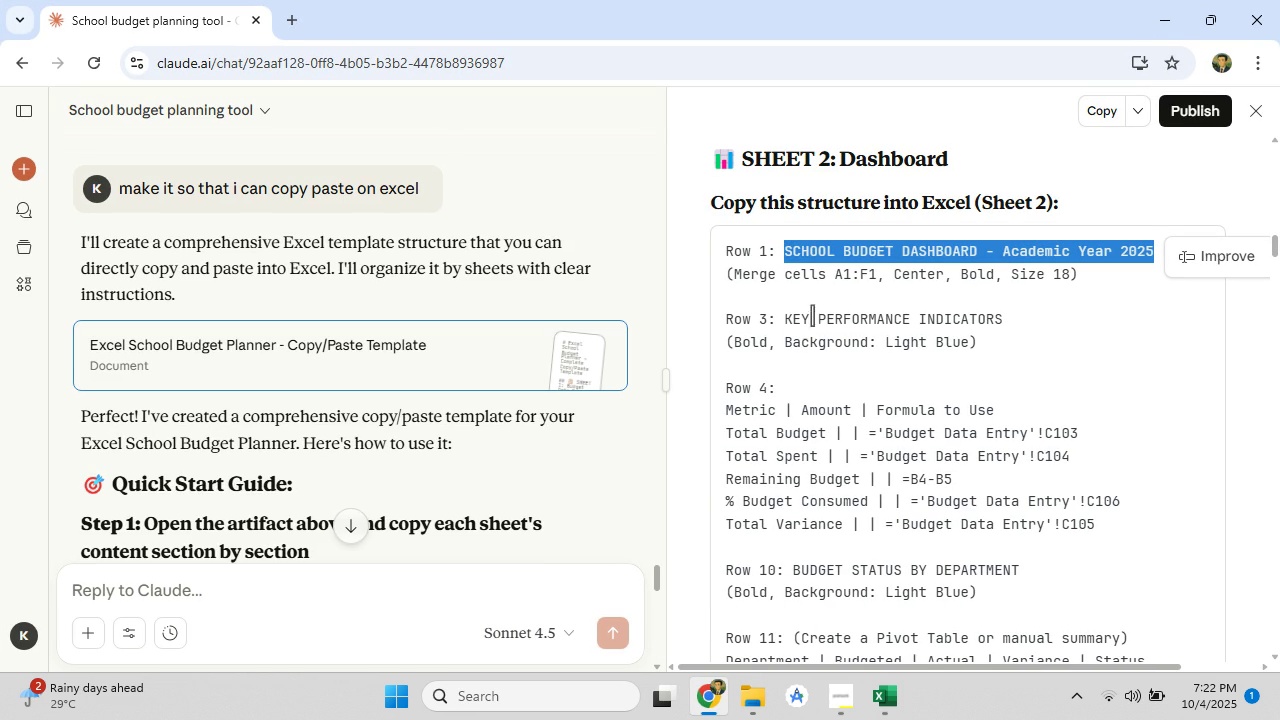 
left_click_drag(start_coordinate=[788, 319], to_coordinate=[1022, 318])
 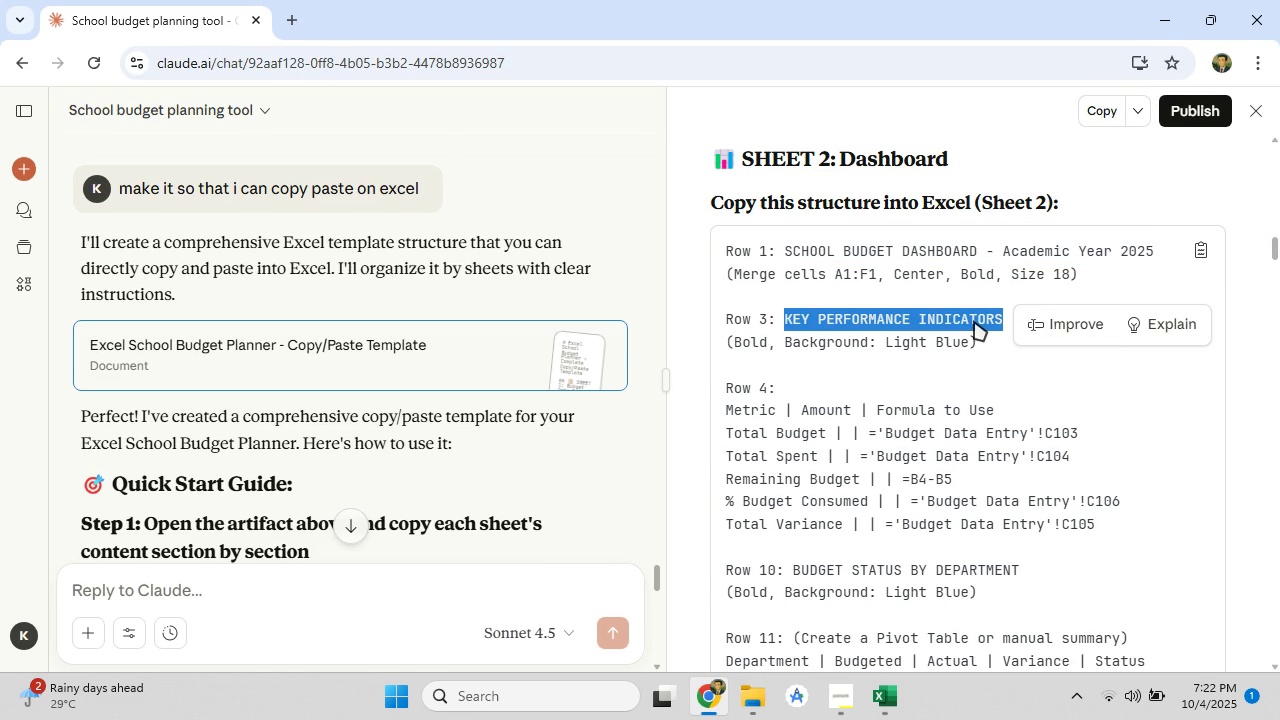 
right_click([974, 321])
 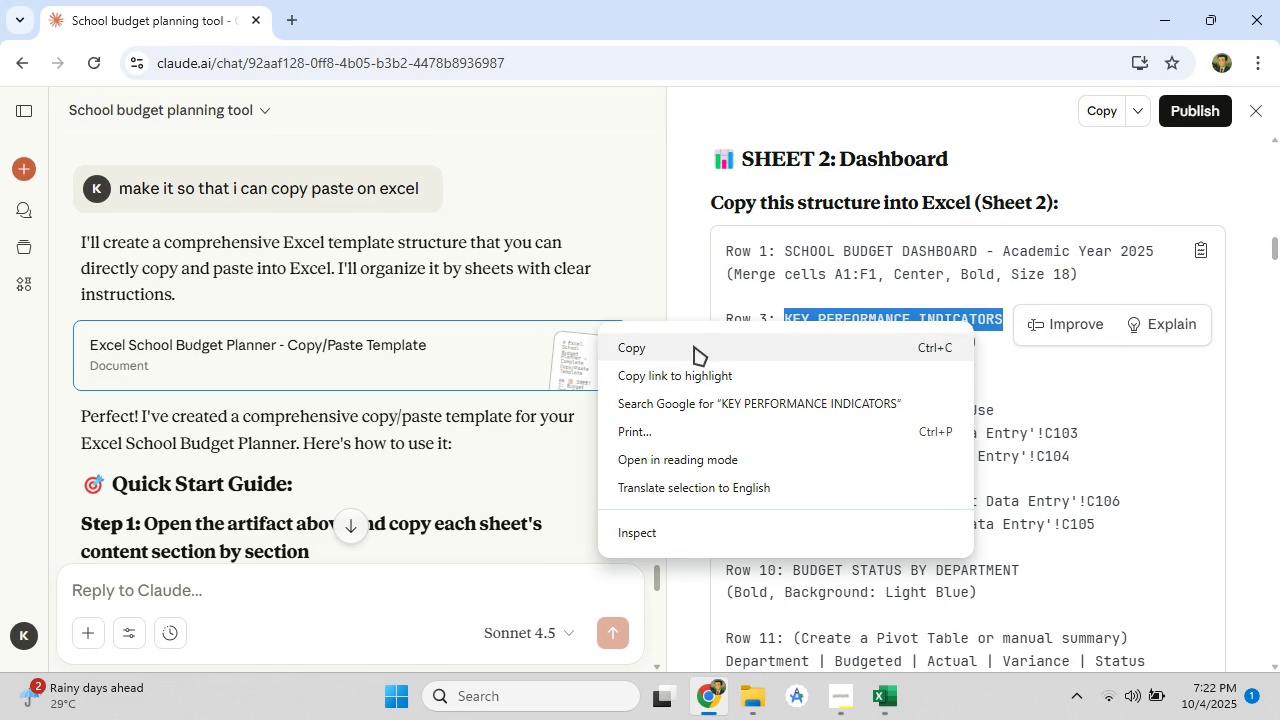 
left_click([694, 345])
 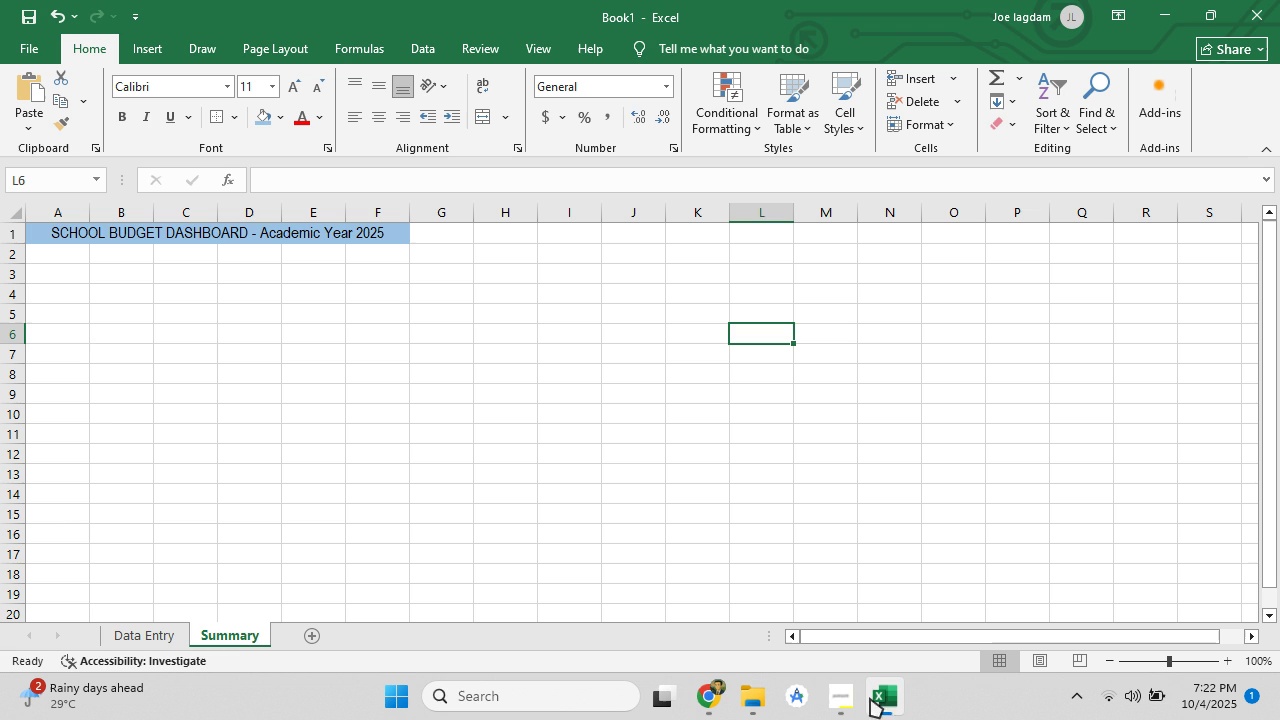 
left_click([869, 699])
 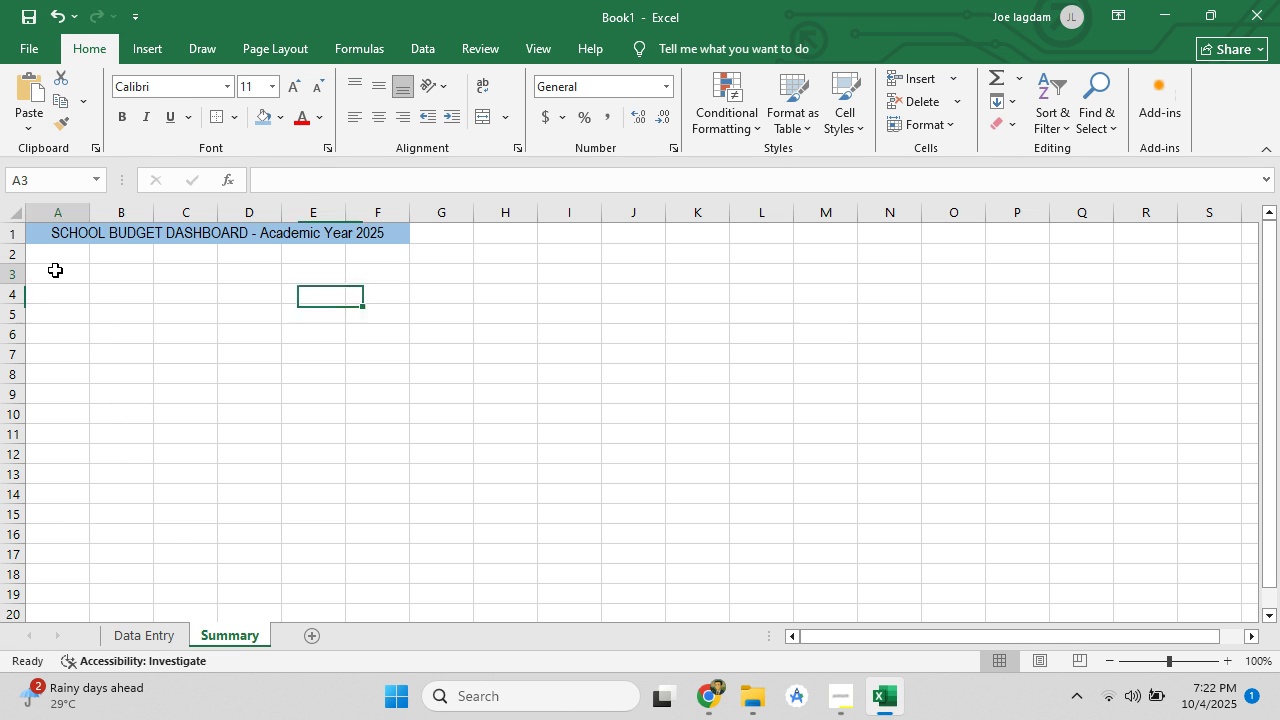 
left_click([55, 270])
 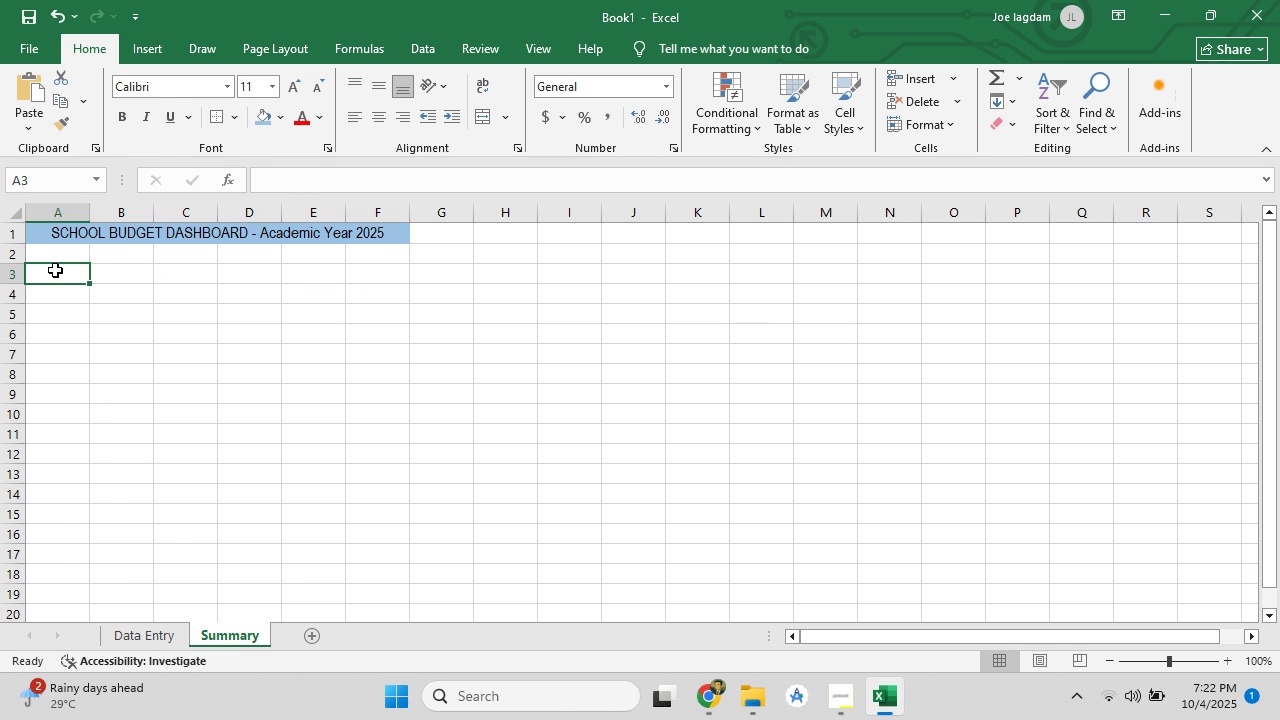 
right_click([55, 270])
 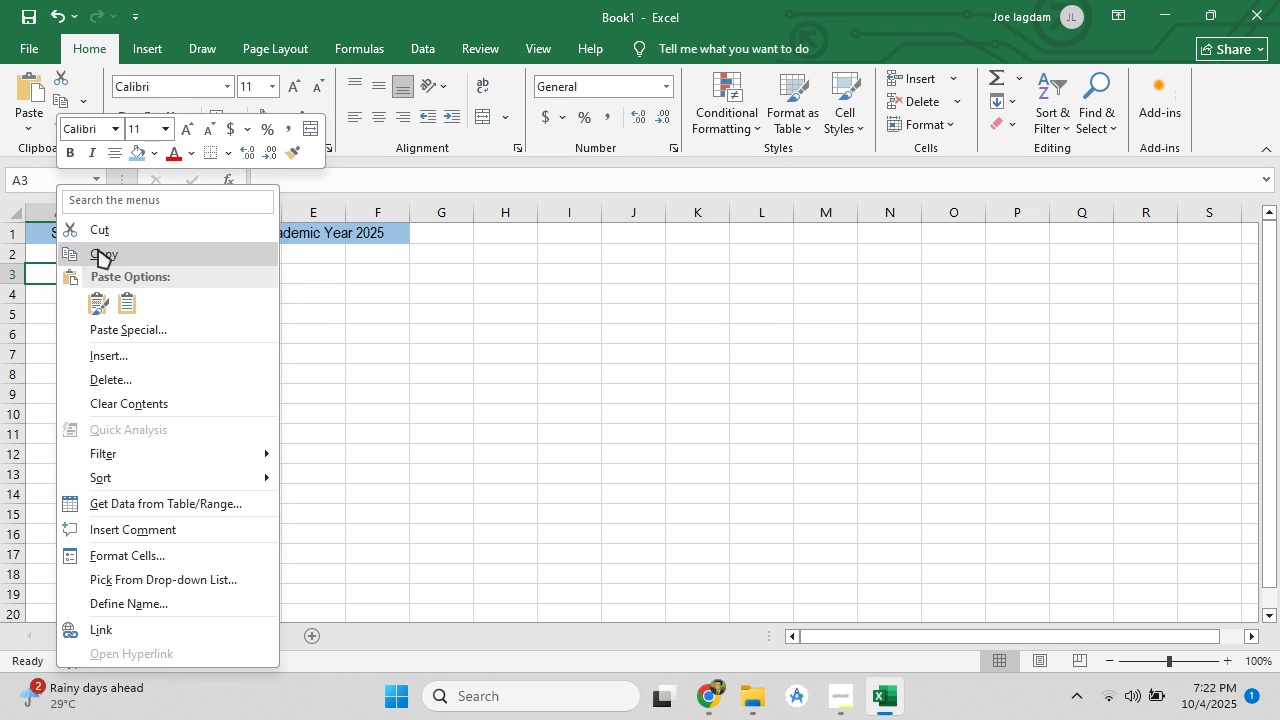 
left_click([452, 323])
 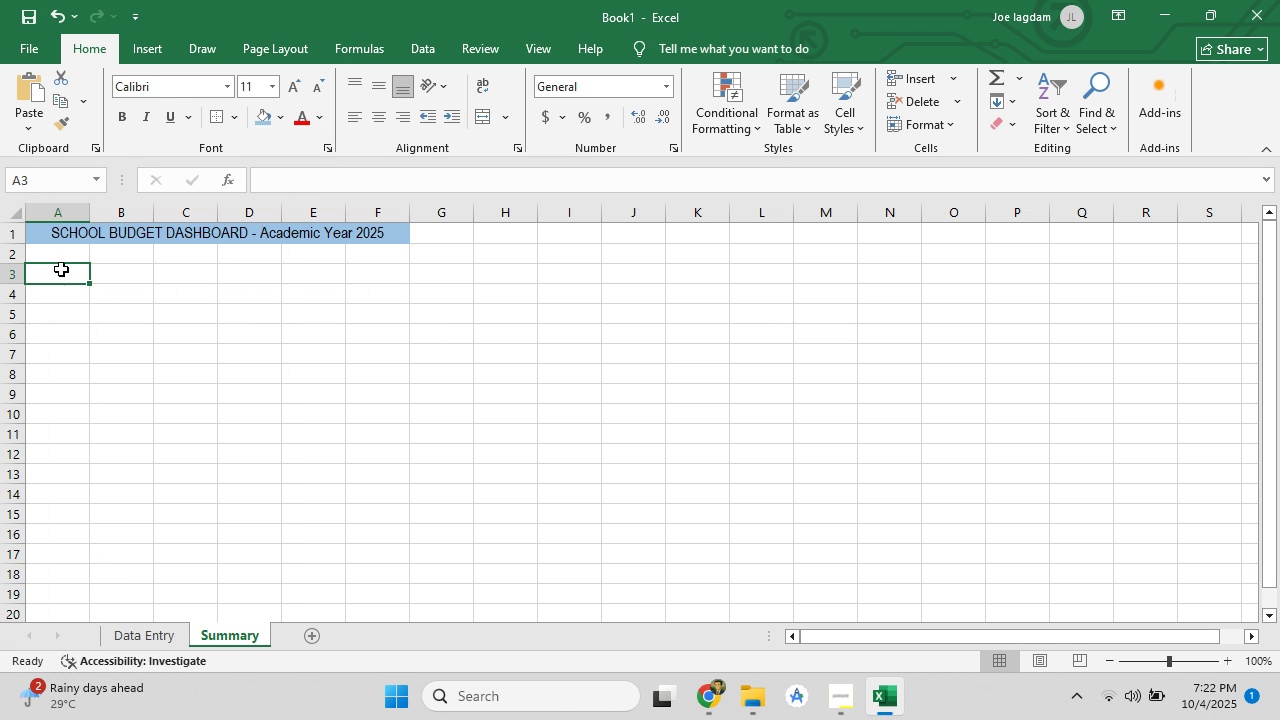 
left_click_drag(start_coordinate=[62, 271], to_coordinate=[195, 277])
 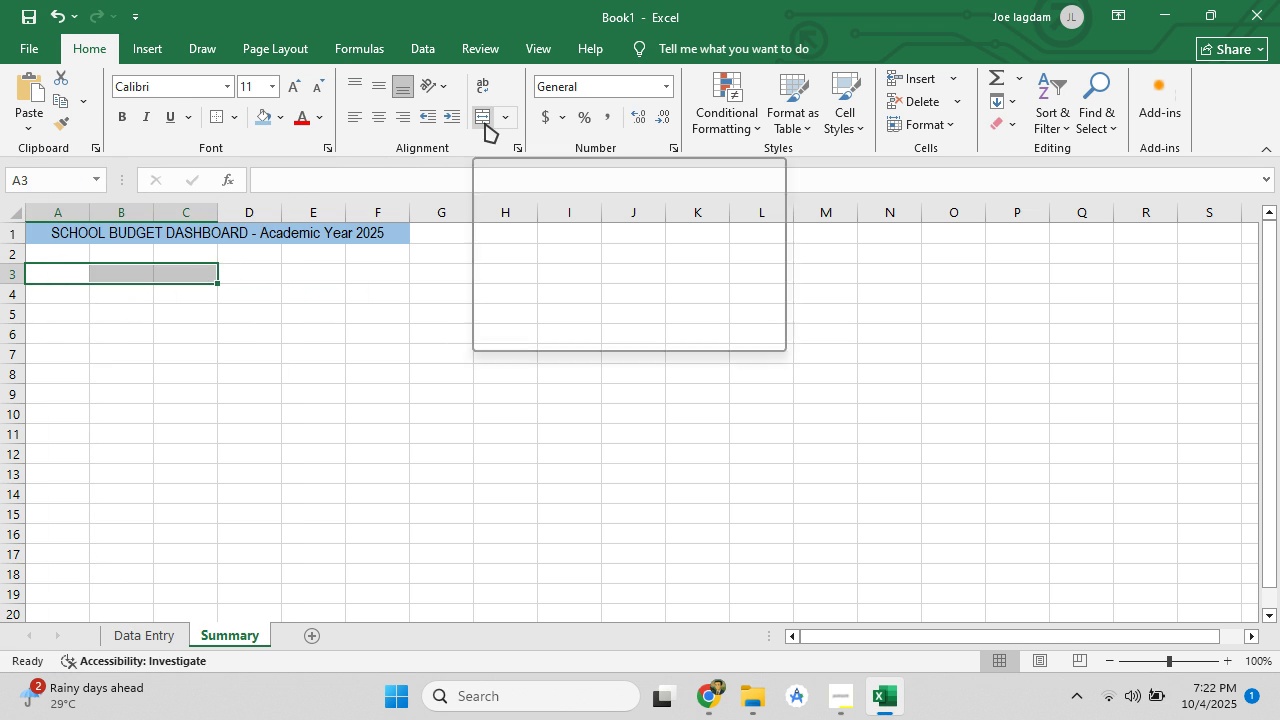 
left_click([485, 123])
 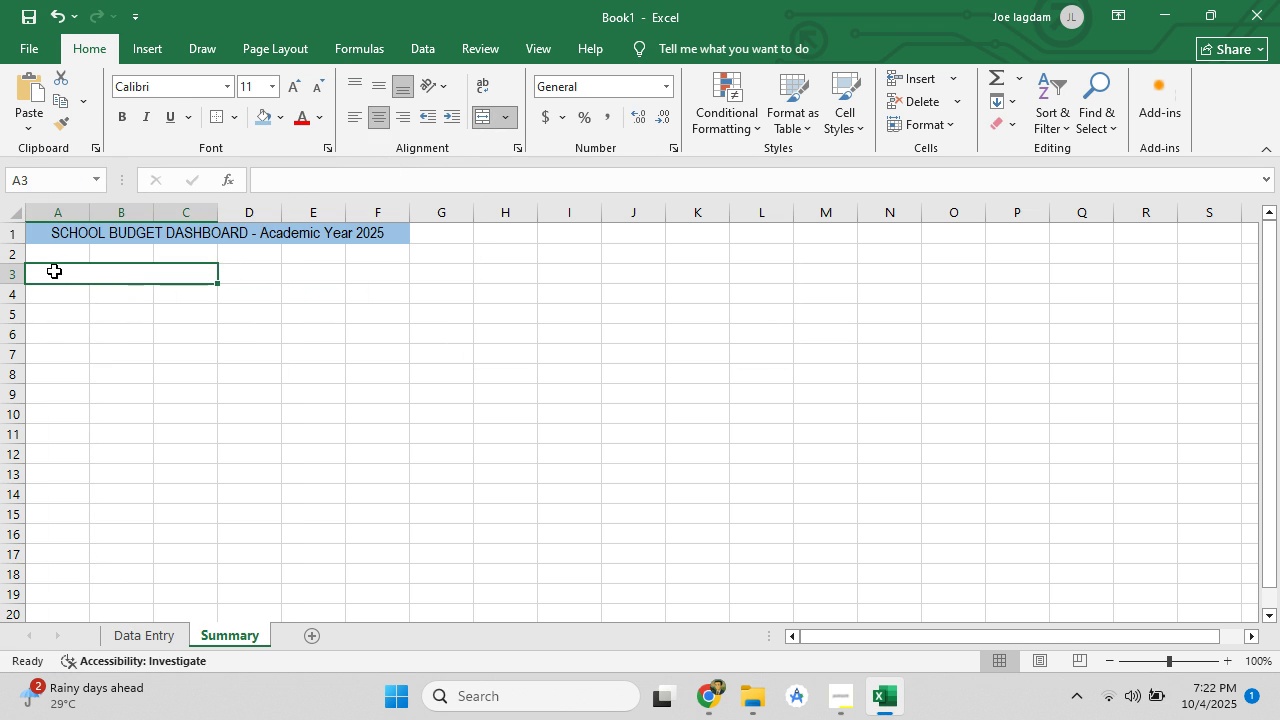 
double_click([54, 271])
 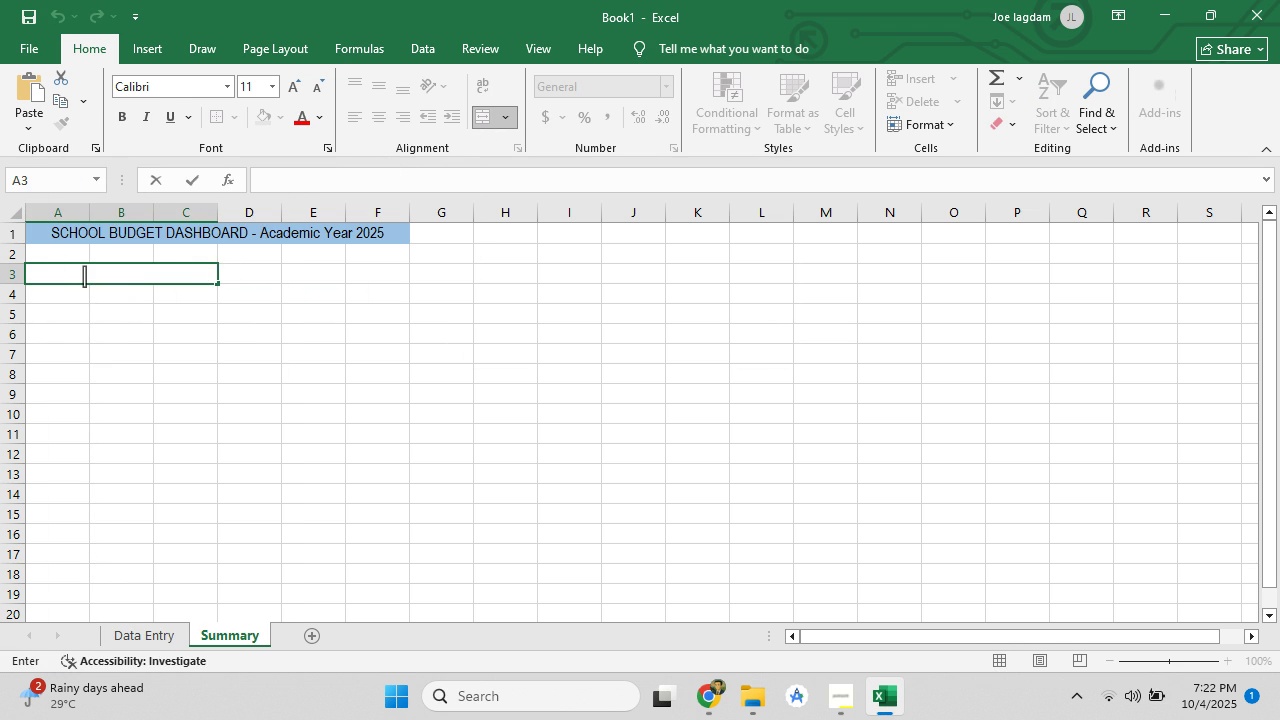 
key(Control+V)
 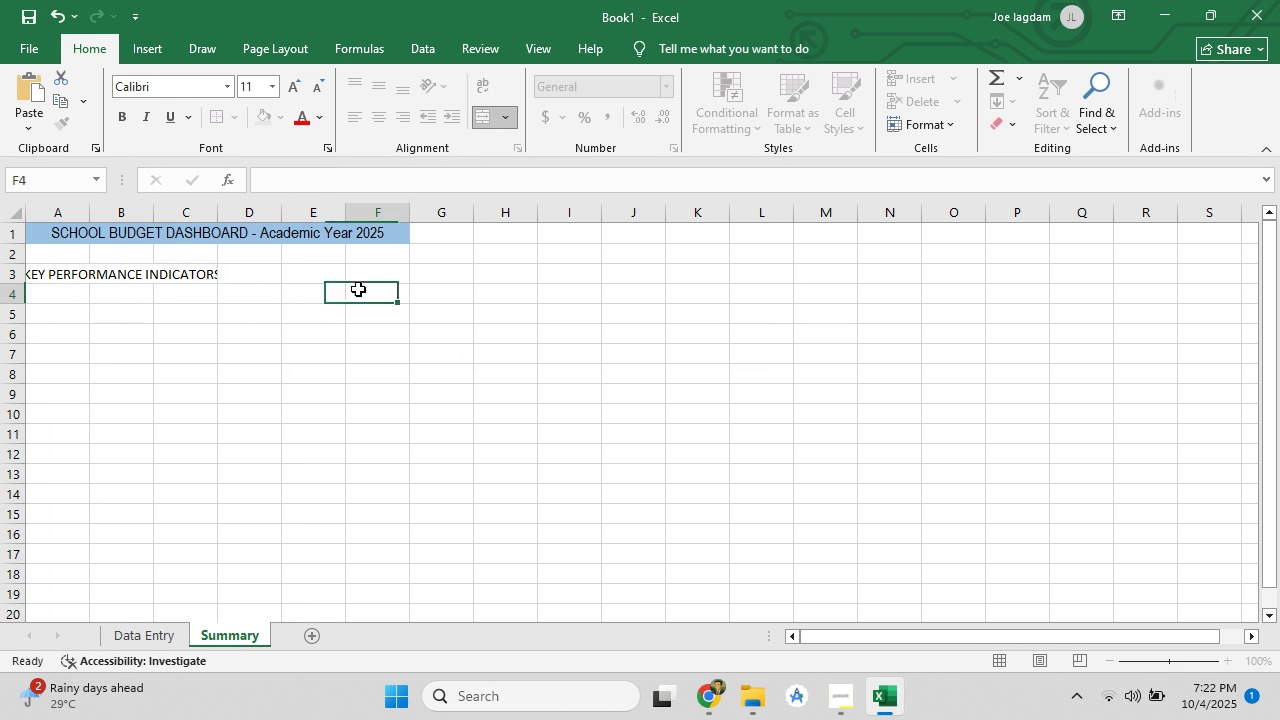 
left_click([176, 274])
 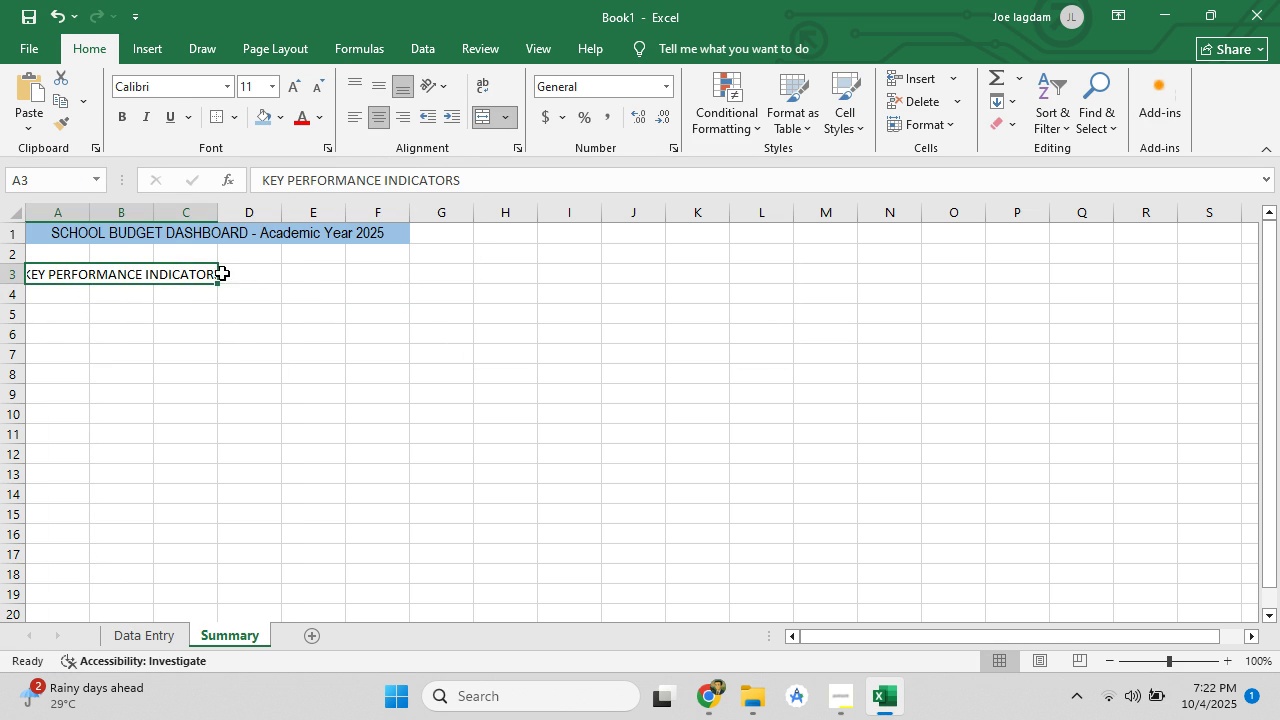 
left_click([250, 276])
 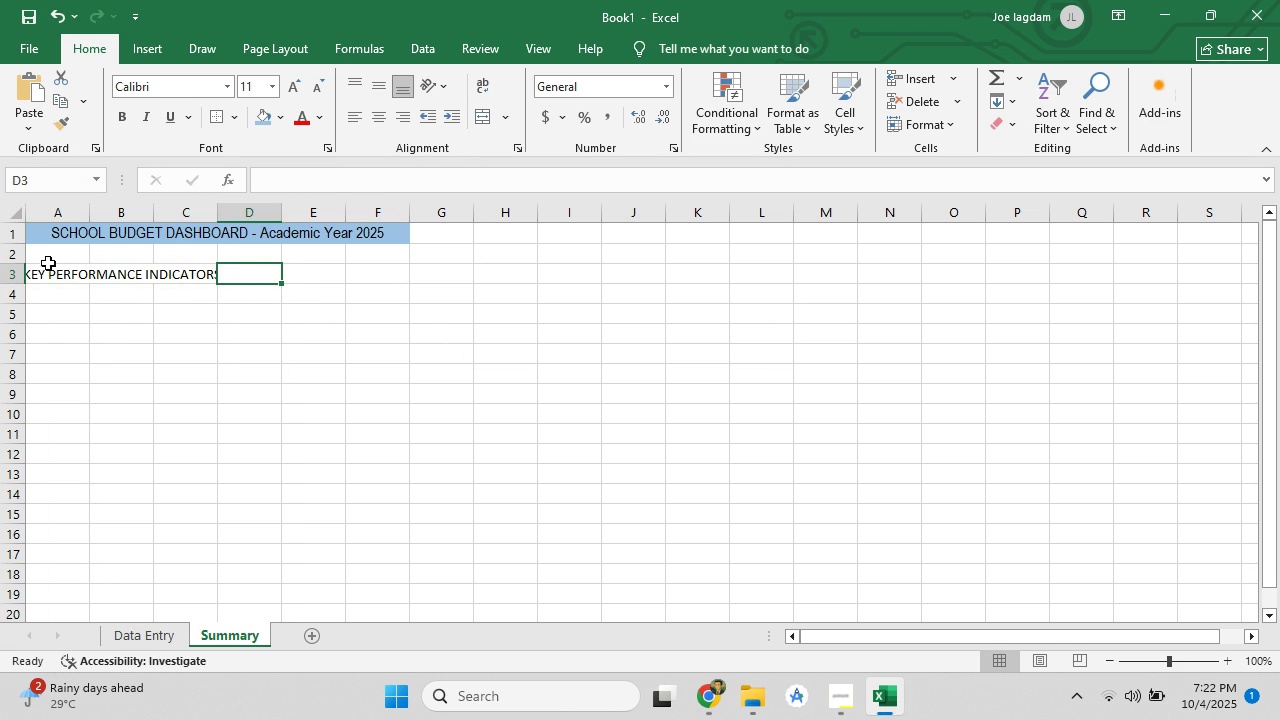 
left_click_drag(start_coordinate=[53, 273], to_coordinate=[366, 274])
 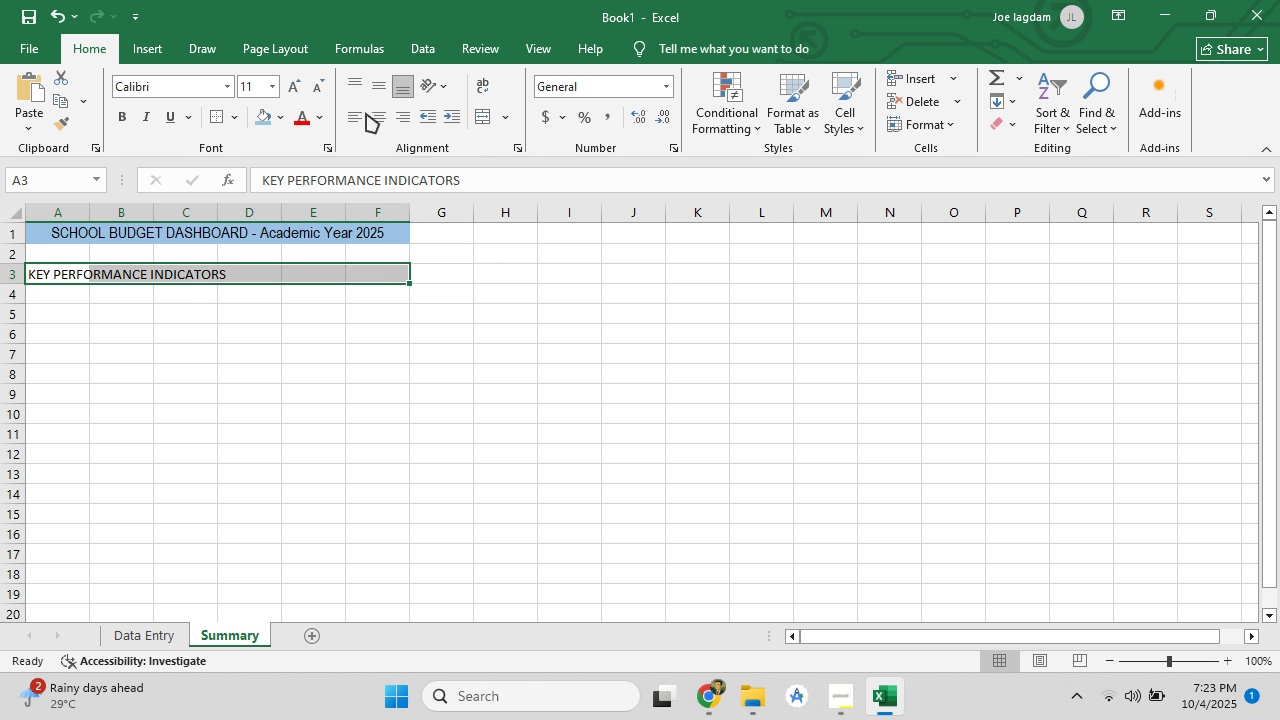 
double_click([378, 90])
 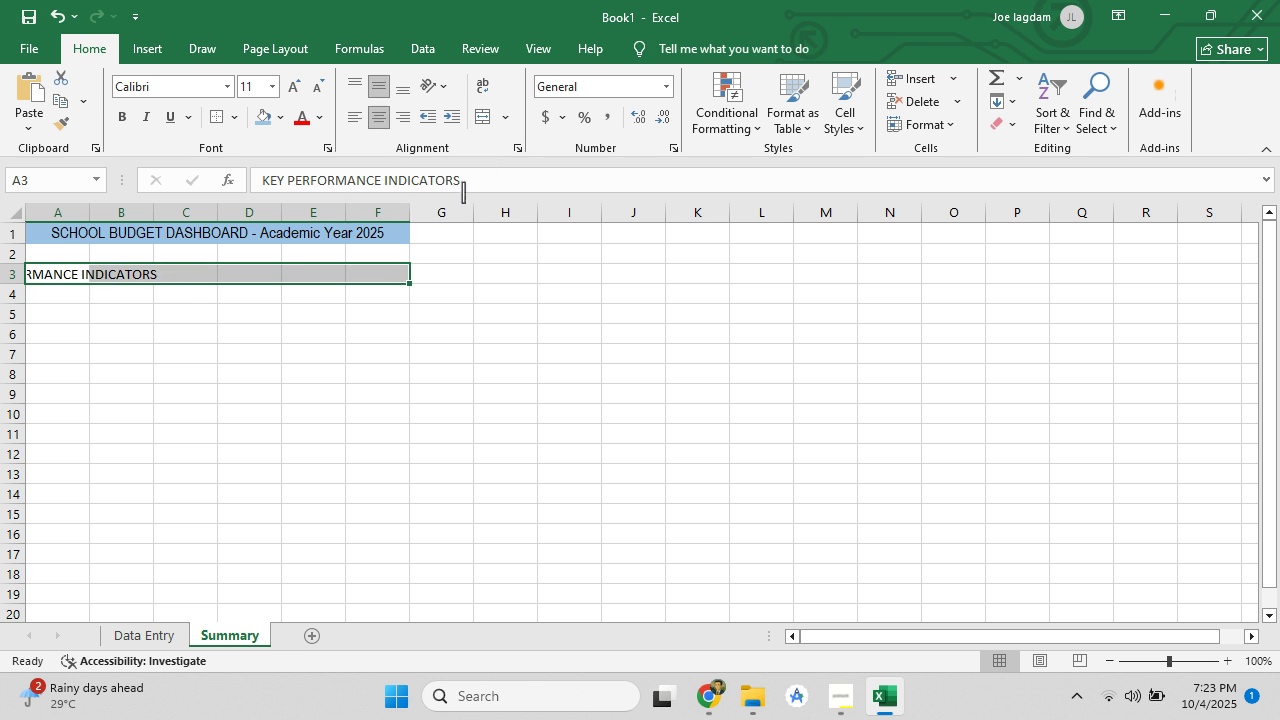 
left_click([503, 279])
 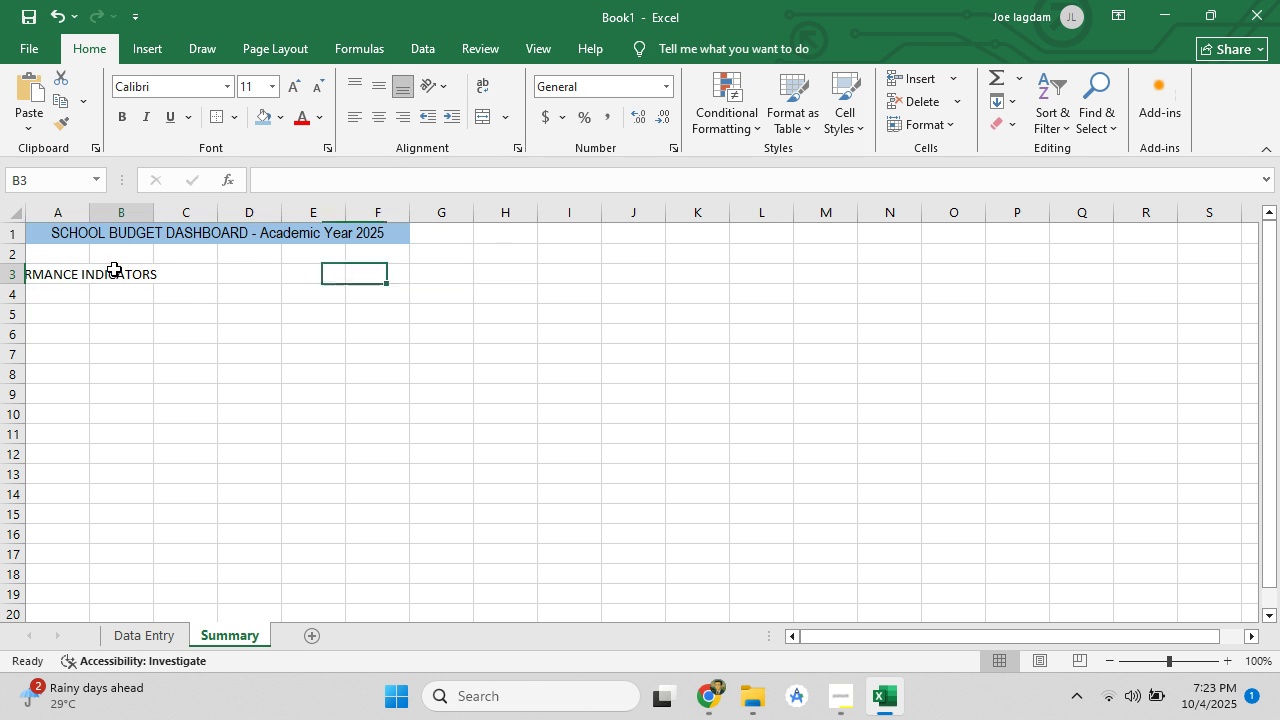 
left_click([114, 269])
 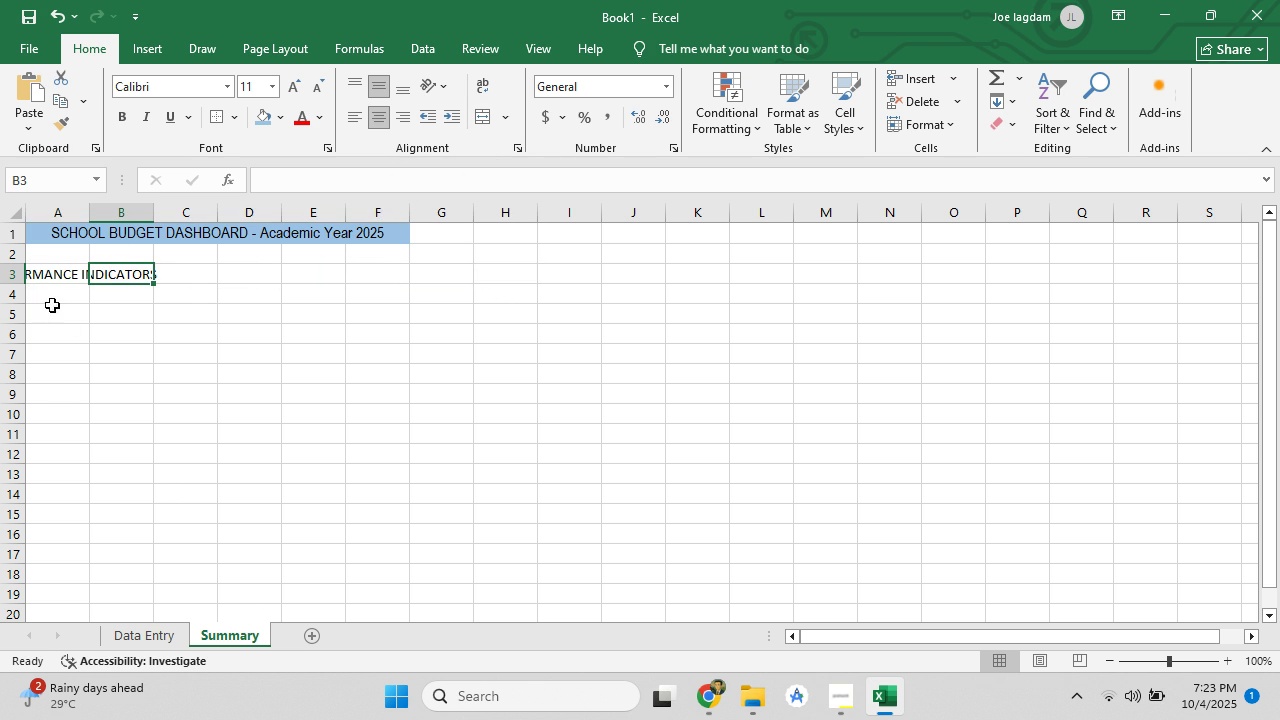 
left_click([47, 274])
 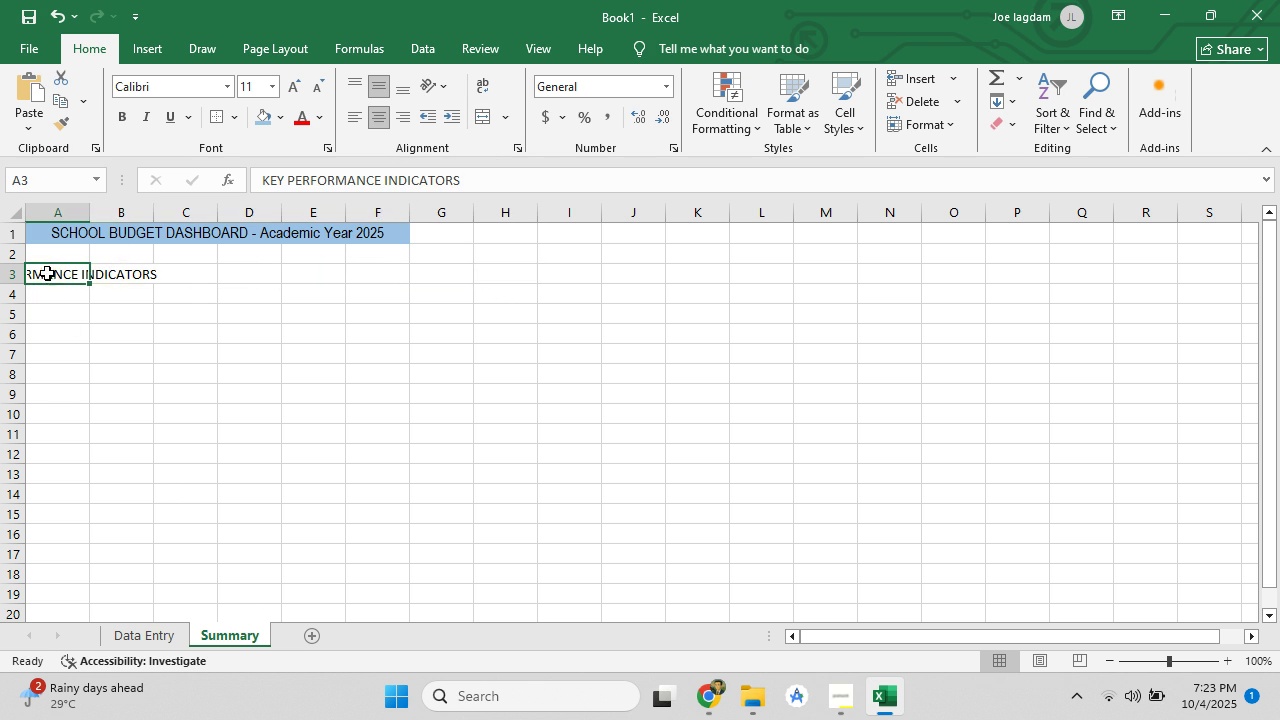 
left_click_drag(start_coordinate=[47, 274], to_coordinate=[386, 272])
 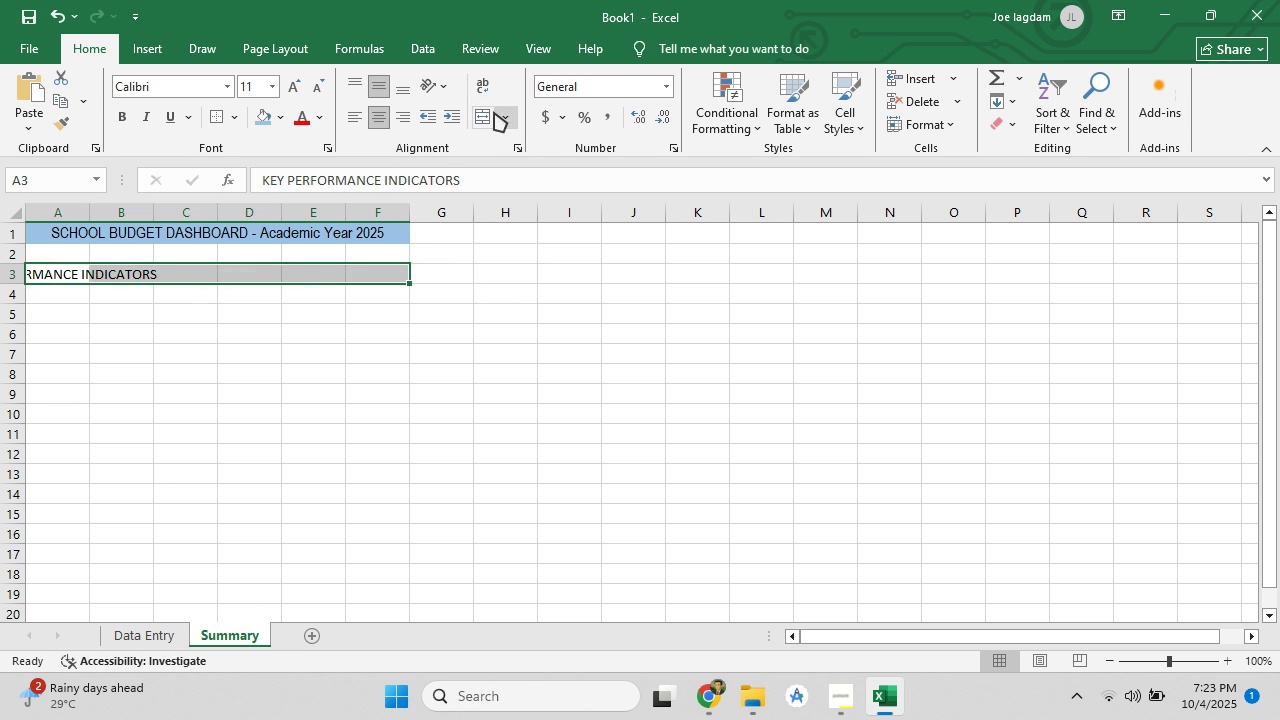 
left_click([494, 112])
 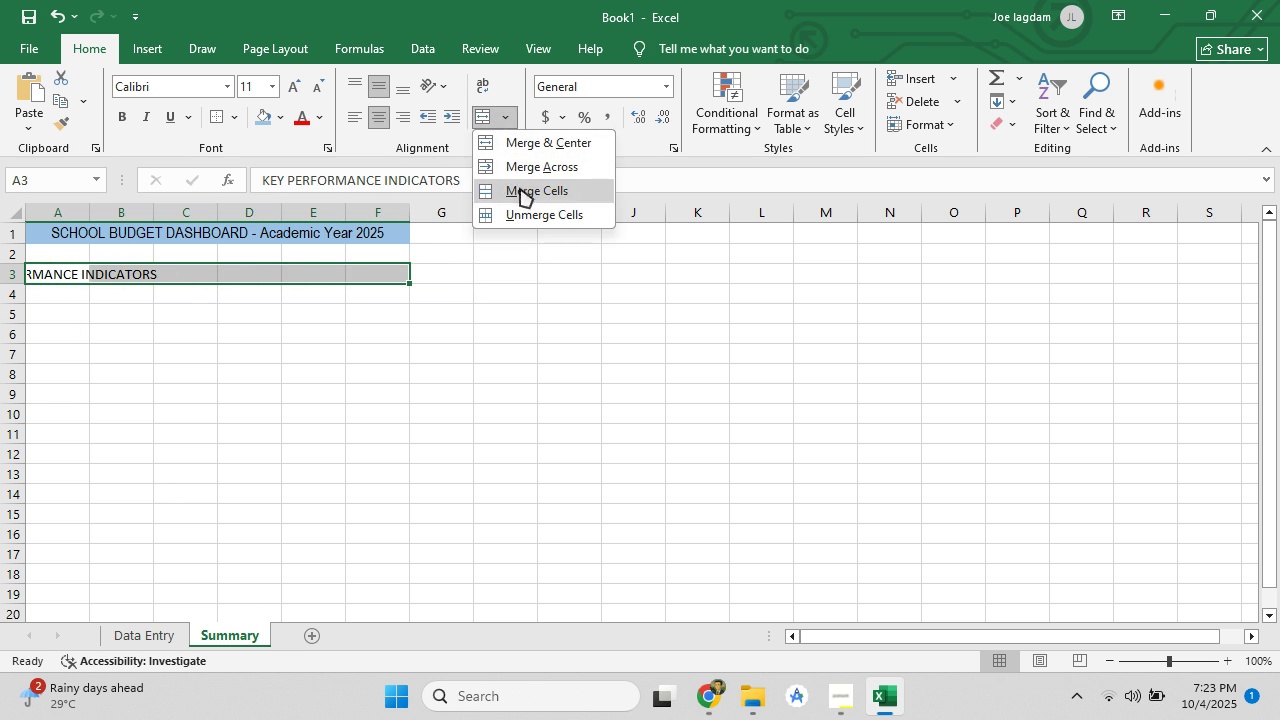 
left_click([520, 188])
 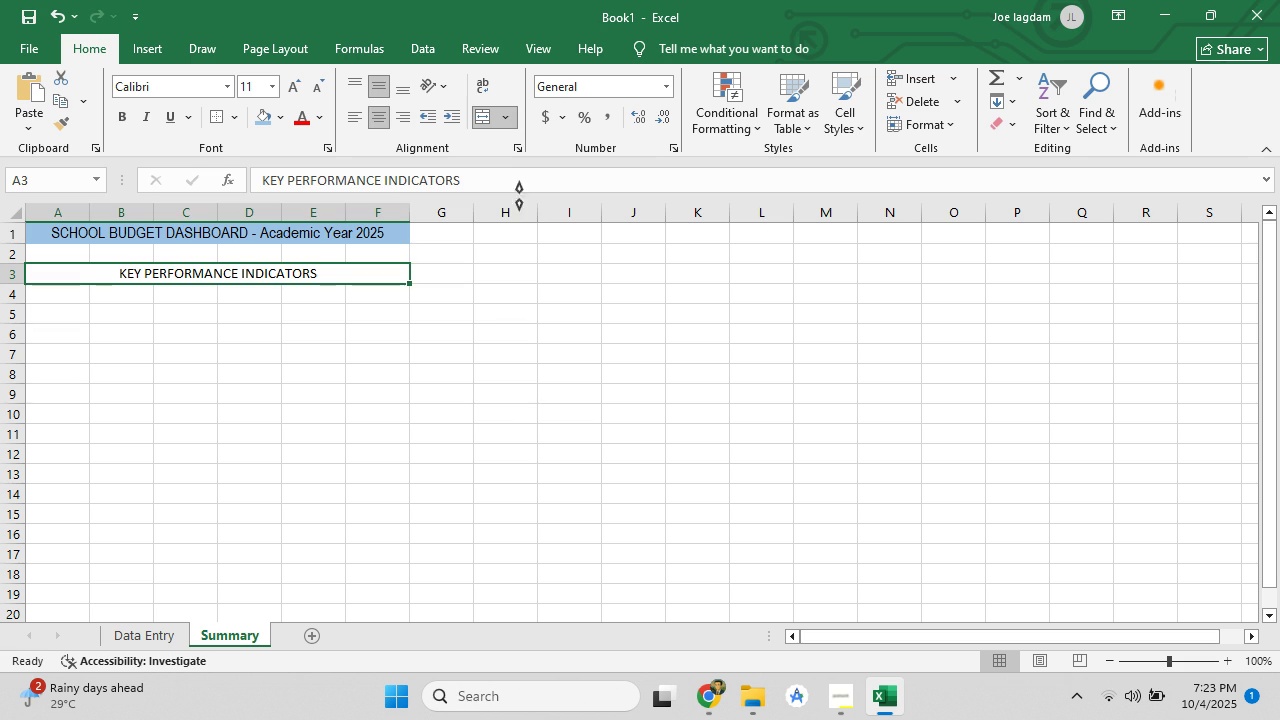 
left_click_drag(start_coordinate=[520, 401], to_coordinate=[522, 407])
 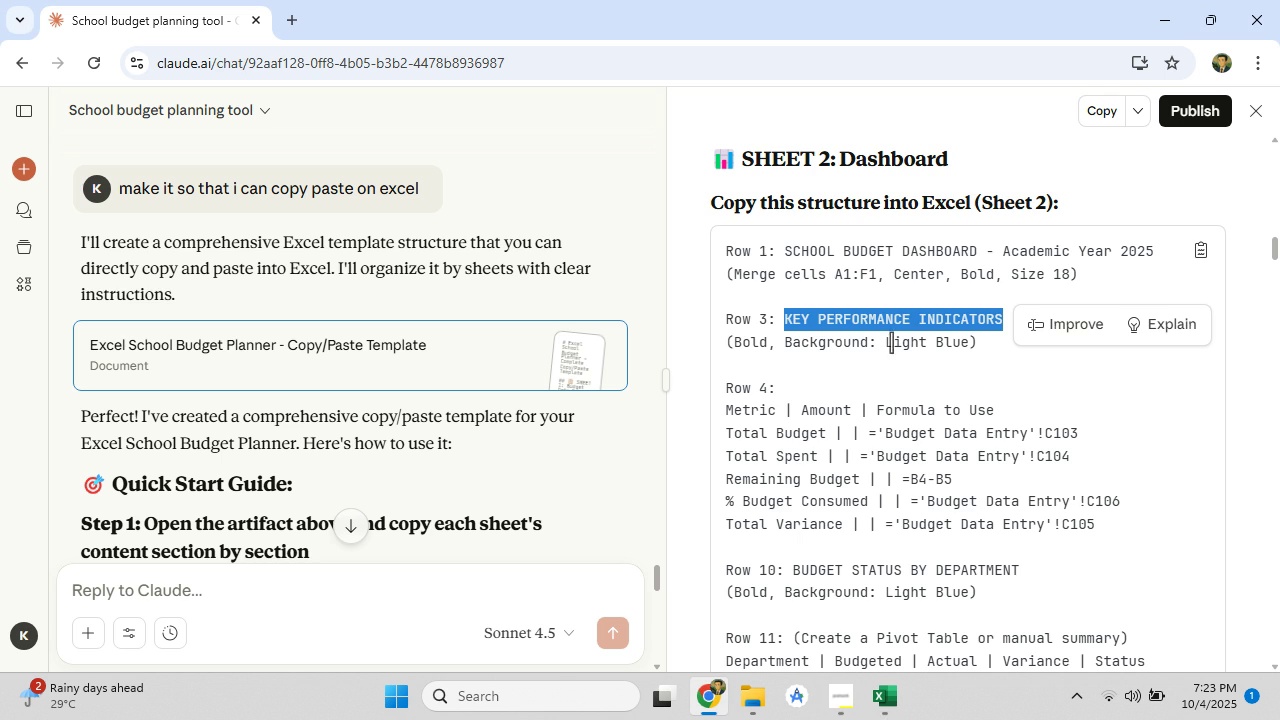 
left_click([895, 366])
 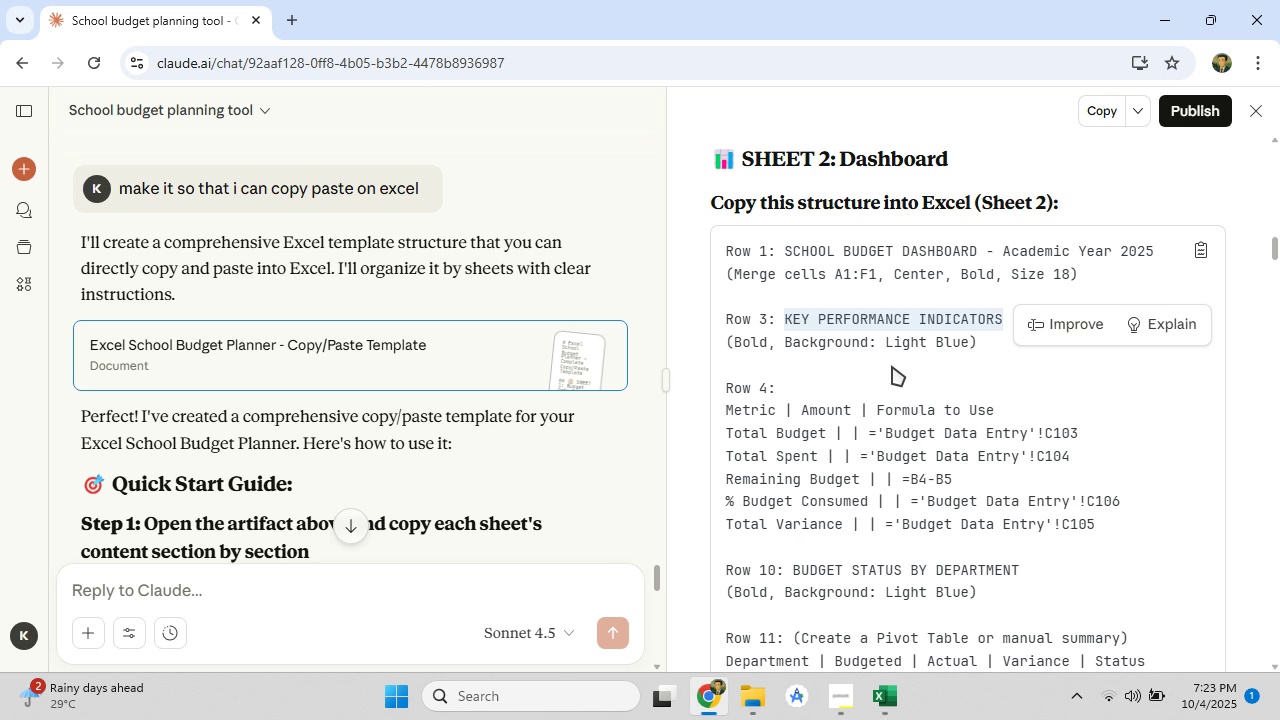 
scroll: coordinate [890, 366], scroll_direction: down, amount: 2.0
 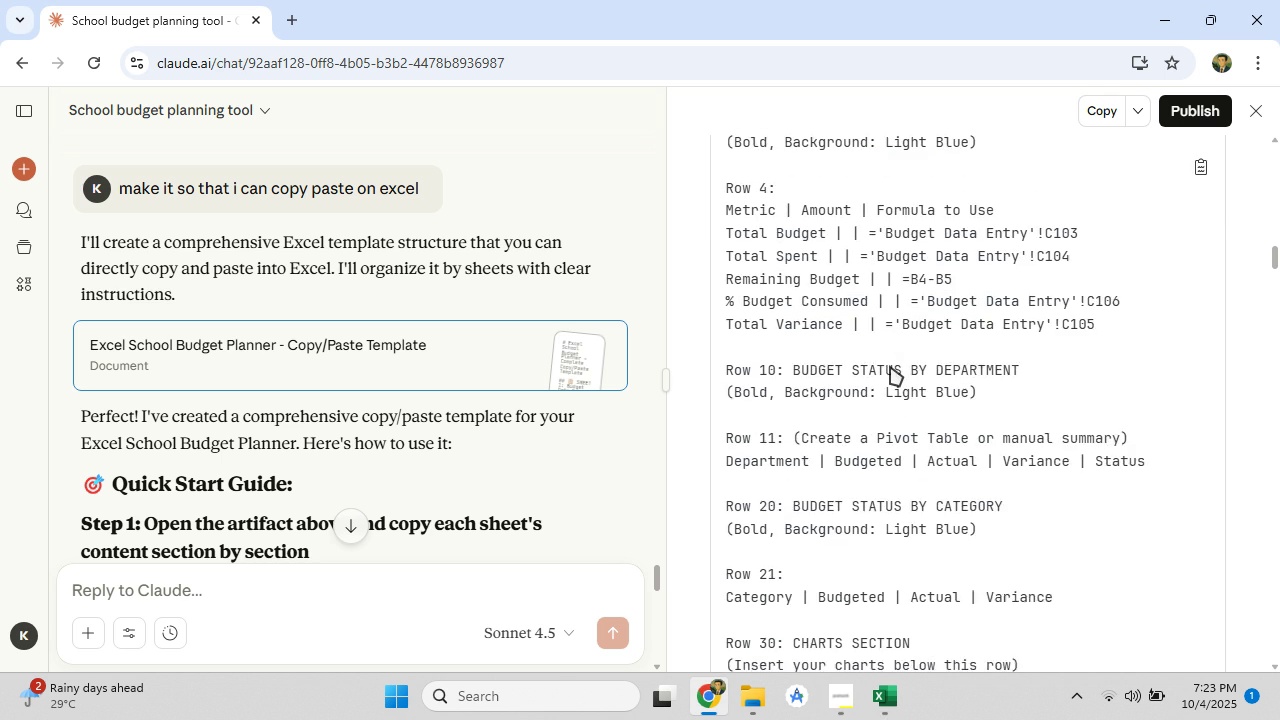 
scroll: coordinate [890, 366], scroll_direction: up, amount: 2.0
 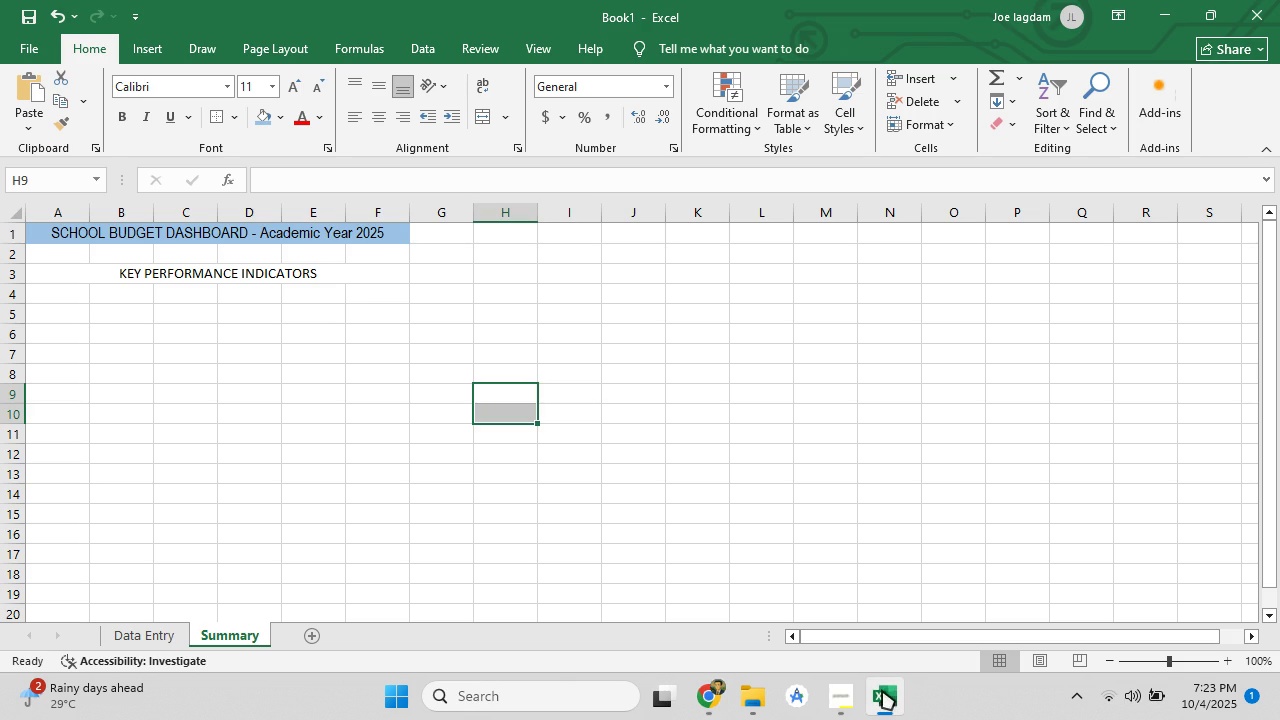 
left_click([297, 234])
 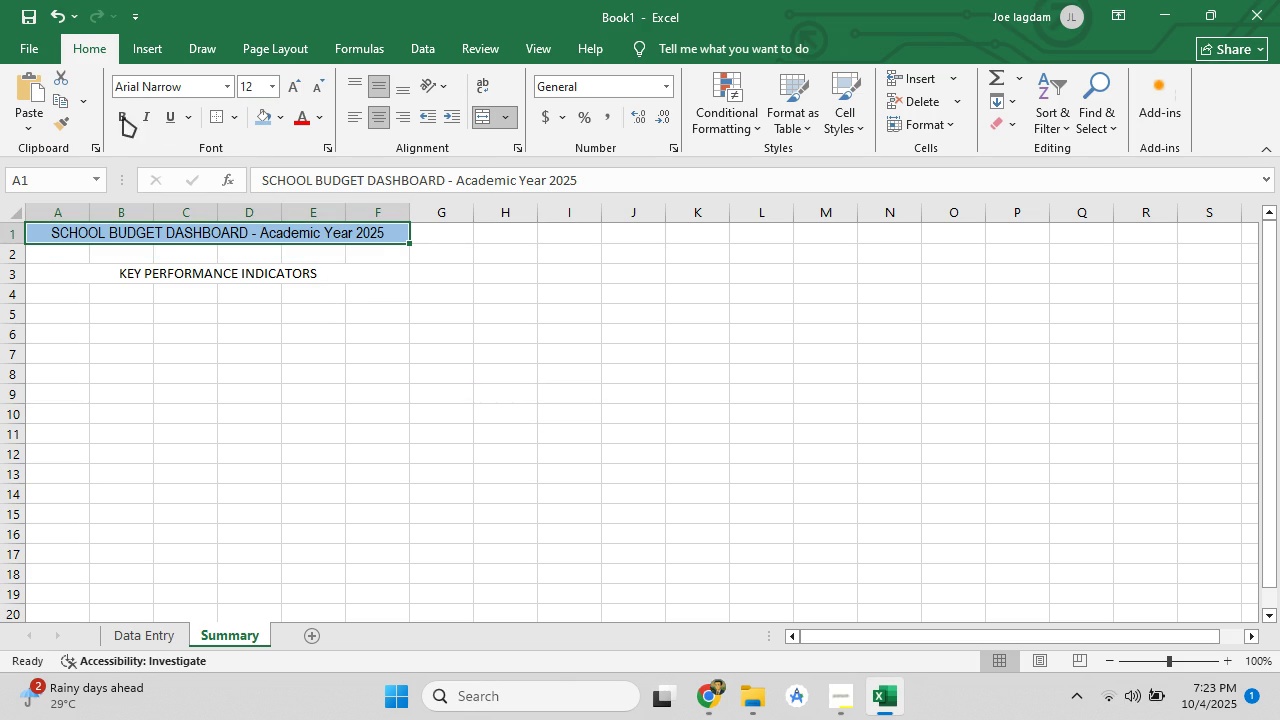 
left_click([123, 117])
 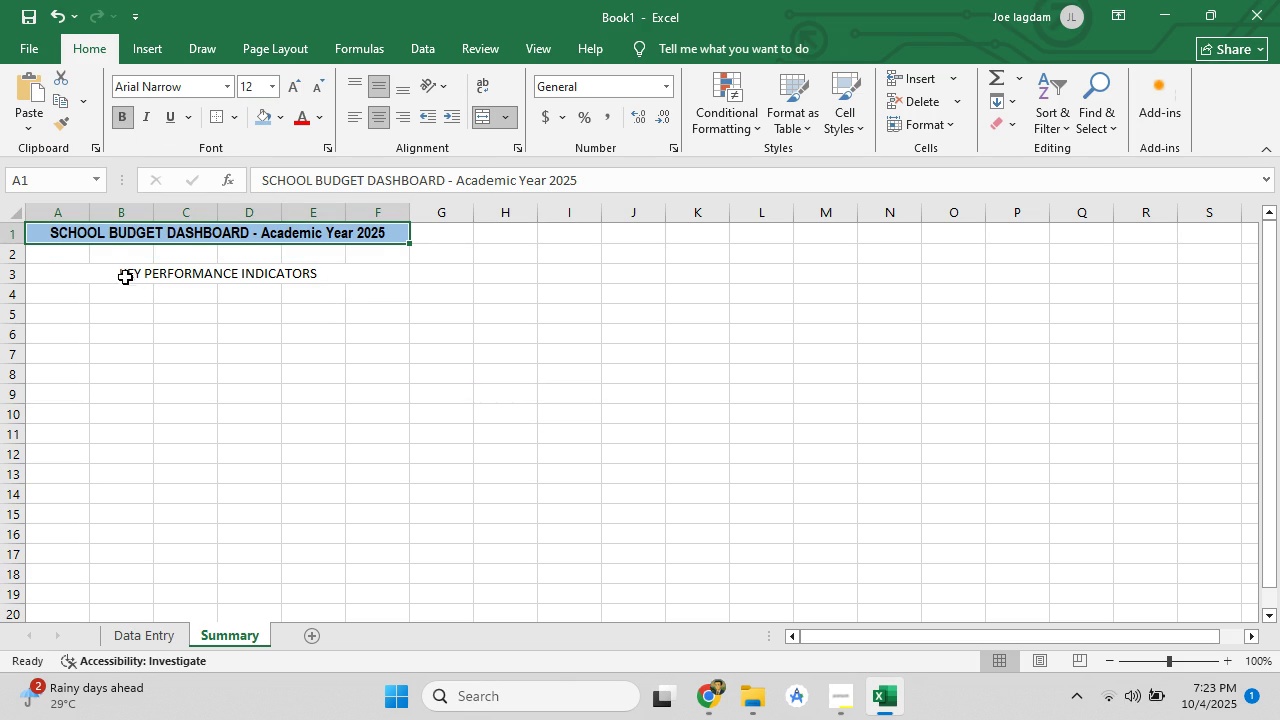 
left_click_drag(start_coordinate=[120, 269], to_coordinate=[288, 270])
 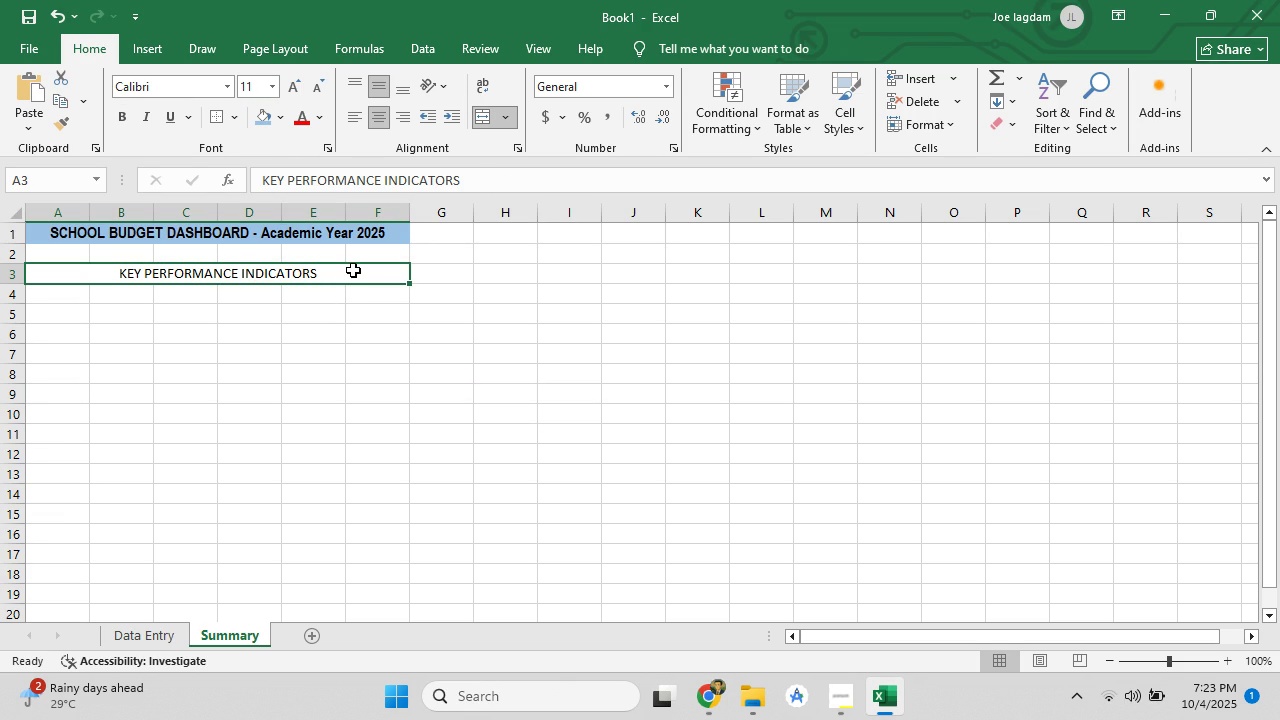 
left_click([353, 270])
 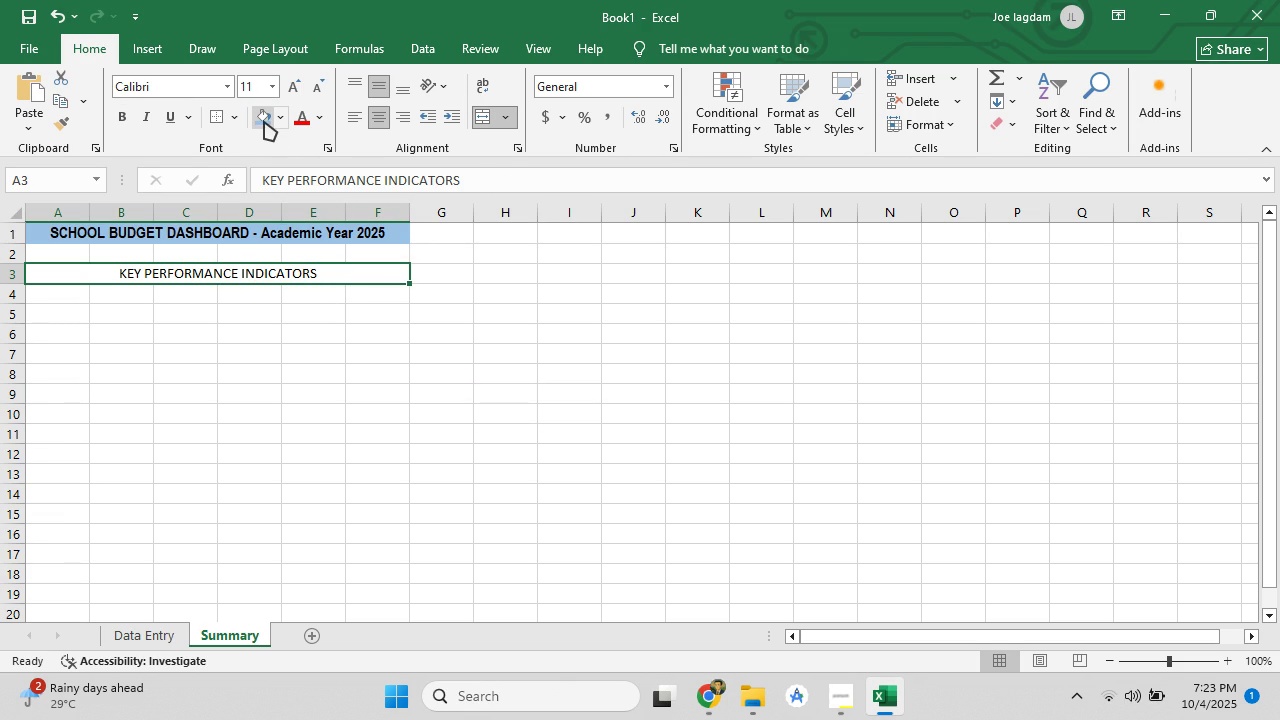 
left_click([264, 121])
 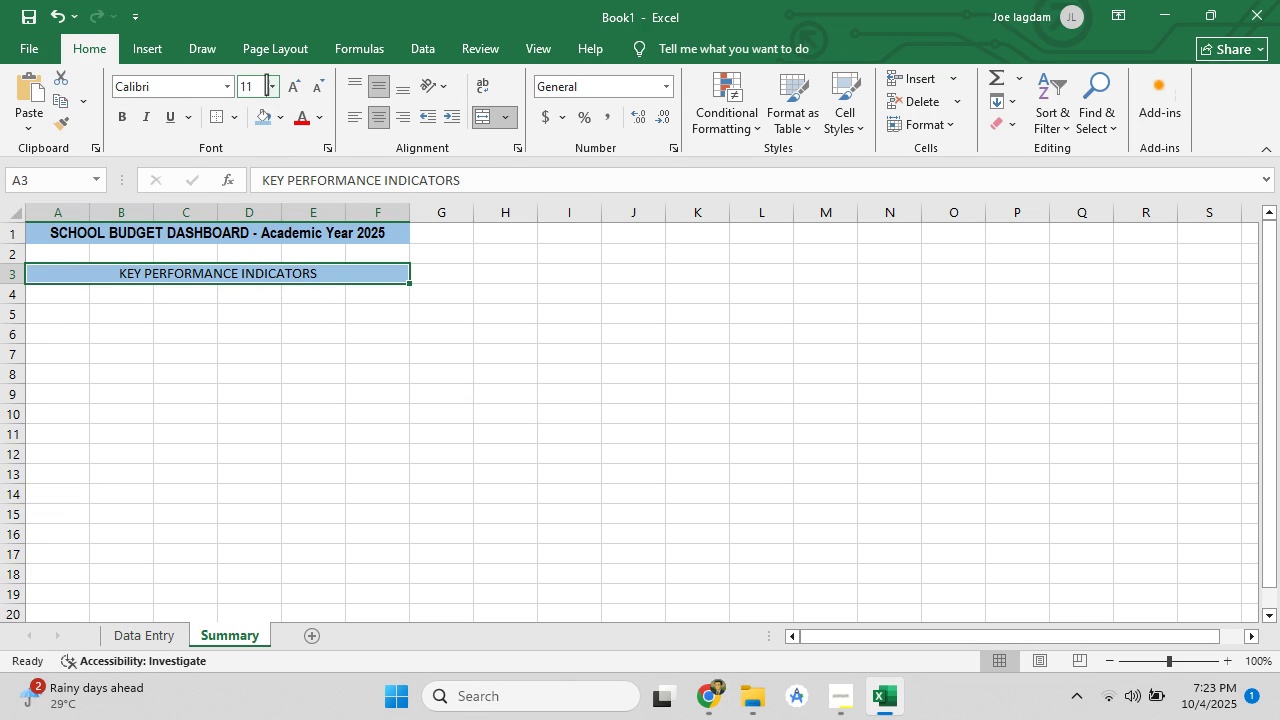 
left_click([275, 84])
 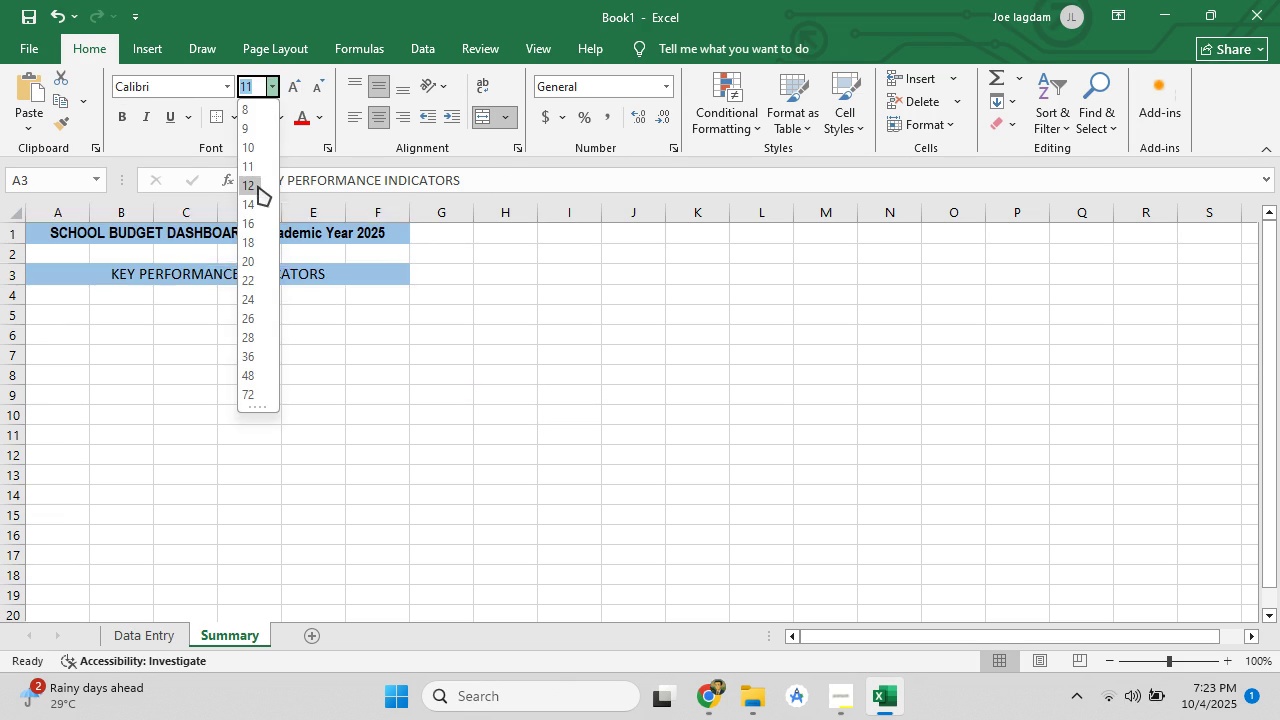 
left_click([258, 186])
 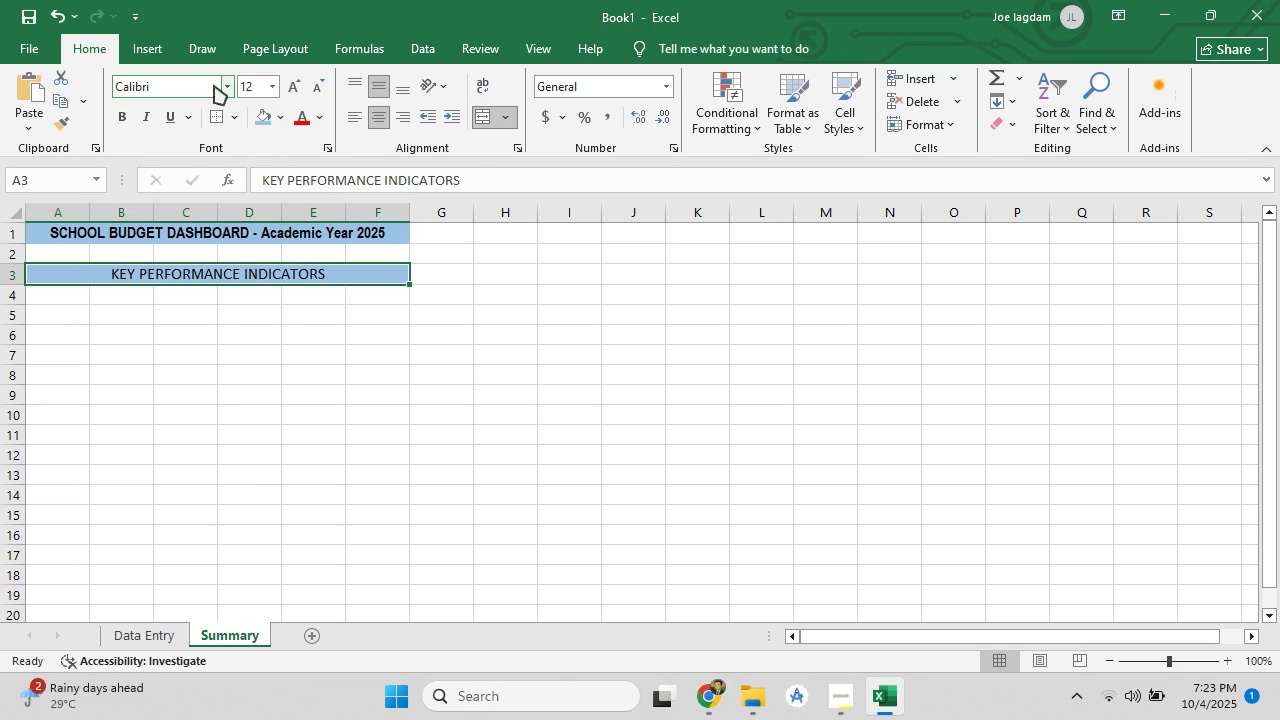 
left_click([214, 85])
 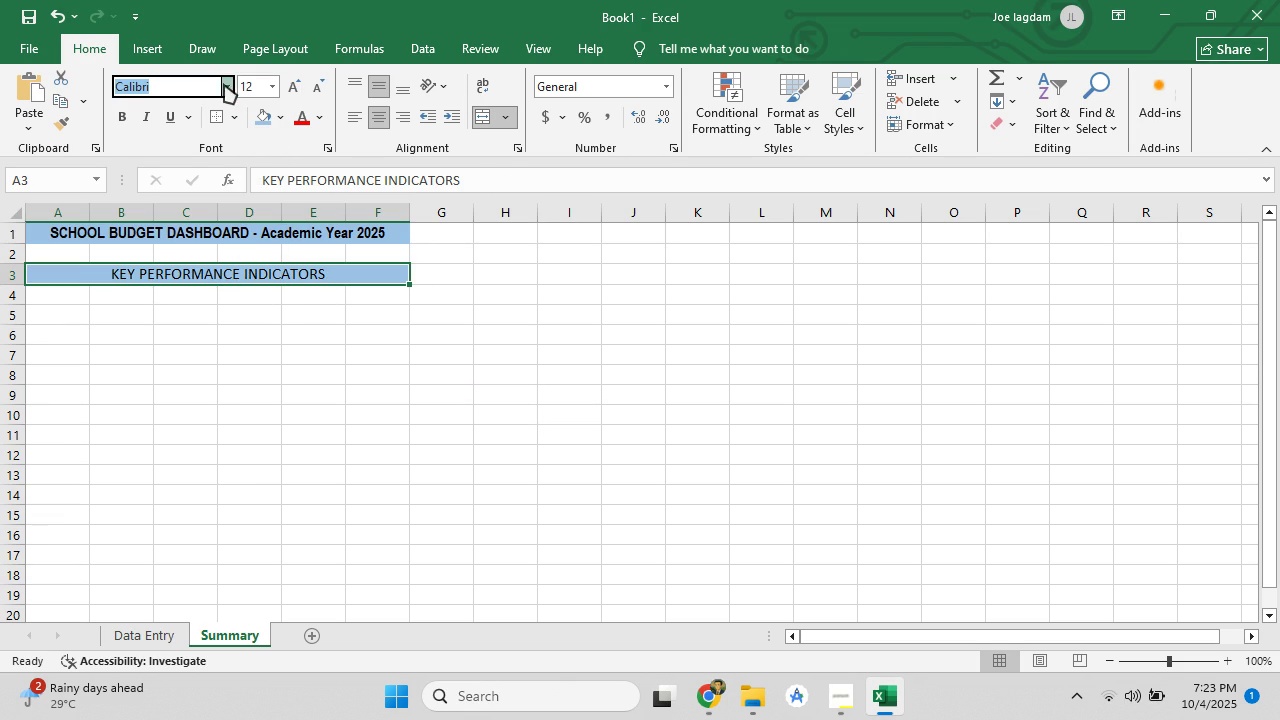 
left_click([224, 84])
 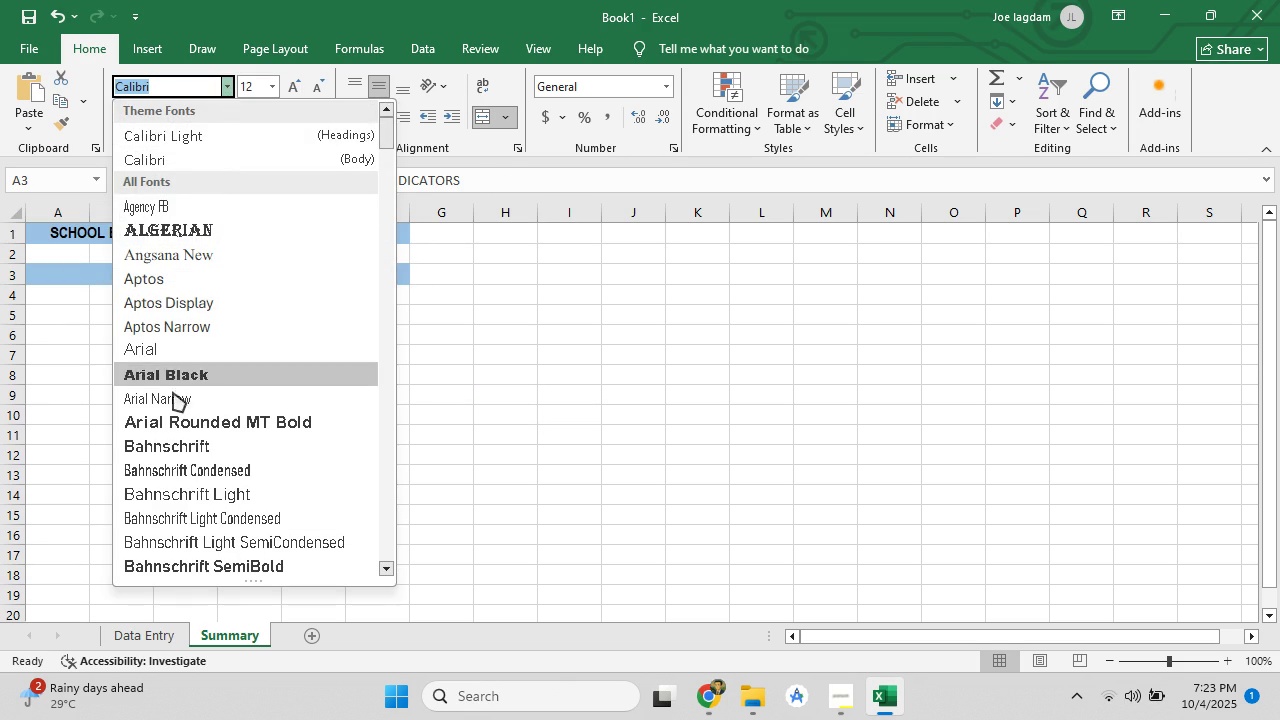 
left_click([170, 400])
 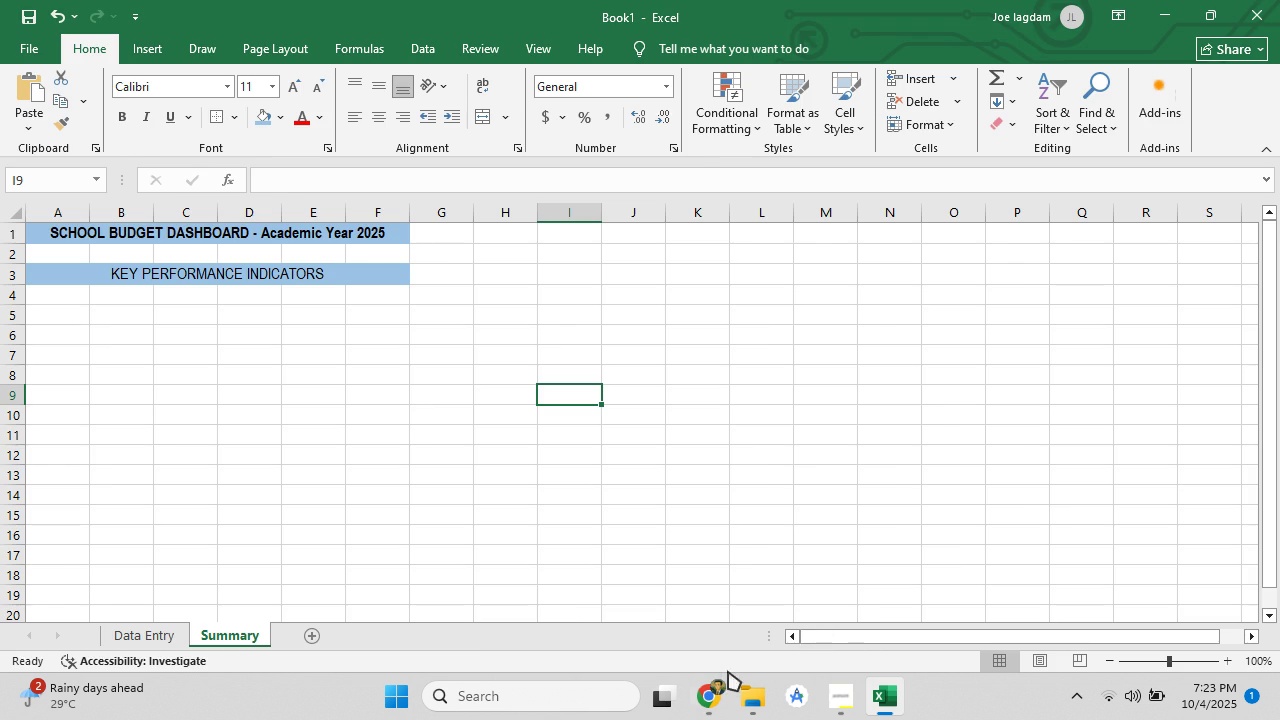 
left_click([707, 712])
 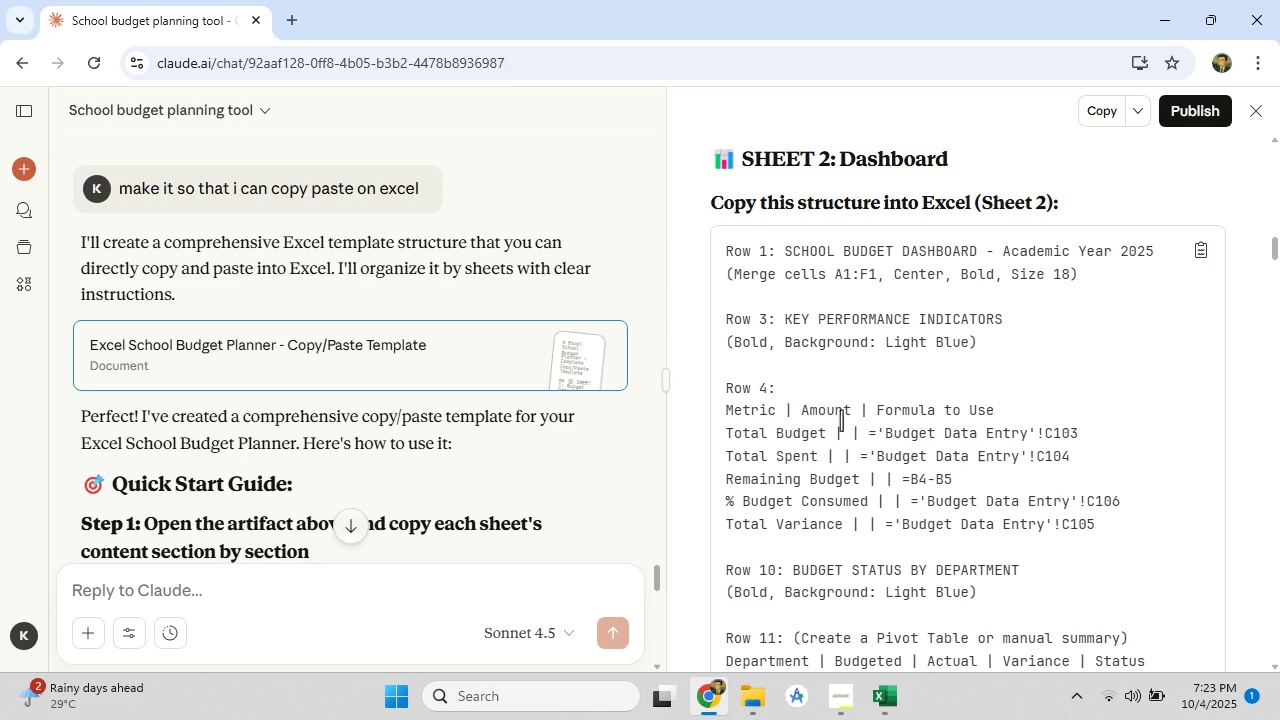 
scroll: coordinate [841, 371], scroll_direction: down, amount: 1.0
 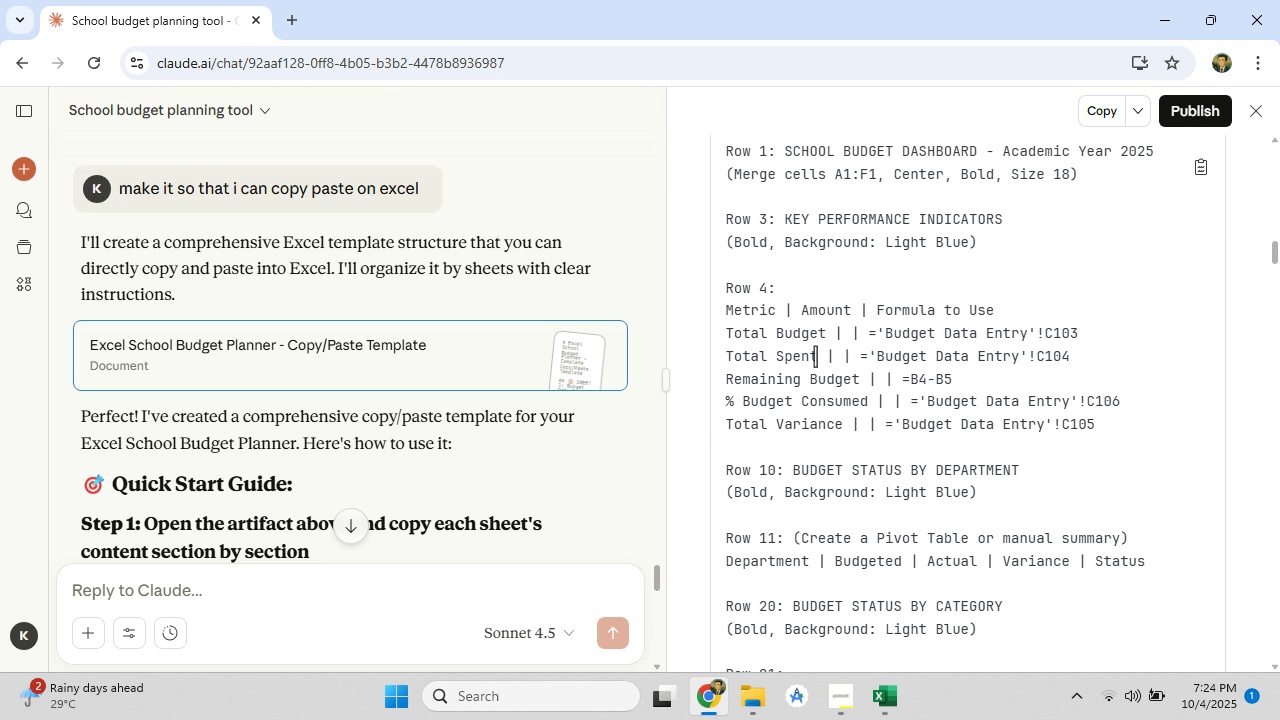 
wait(28.69)
 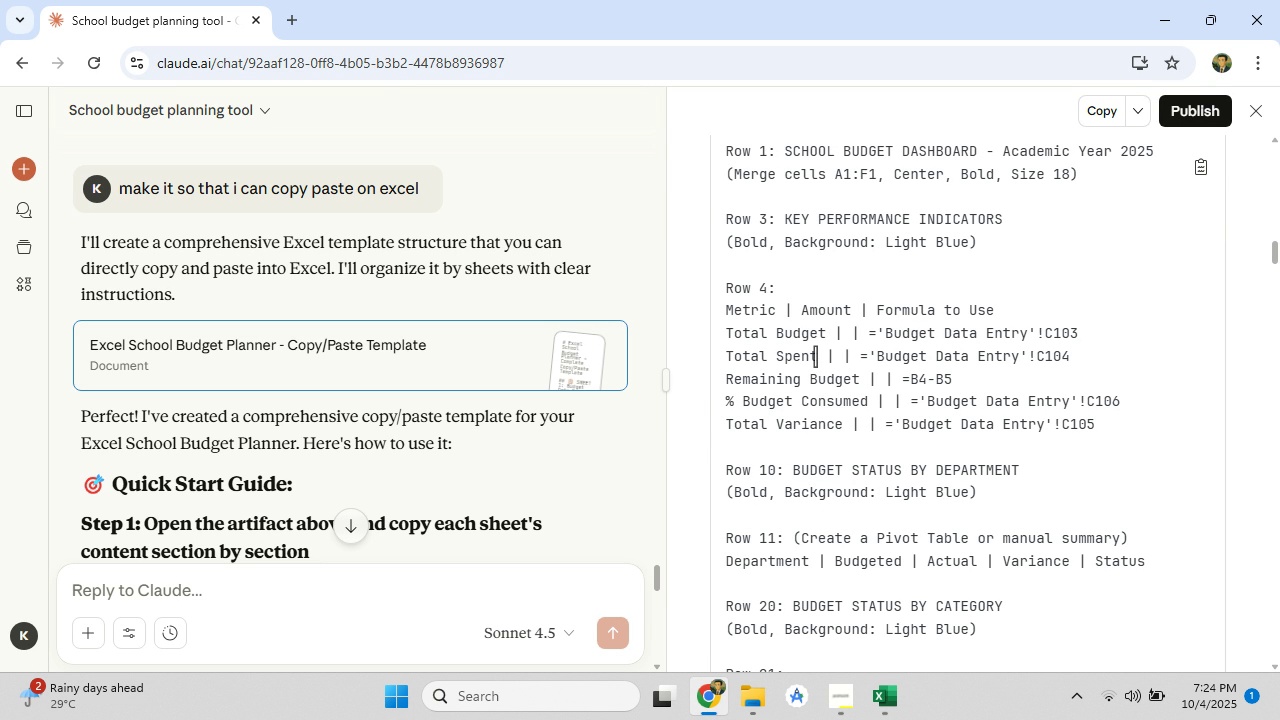 
scroll: coordinate [815, 356], scroll_direction: up, amount: 1.0
 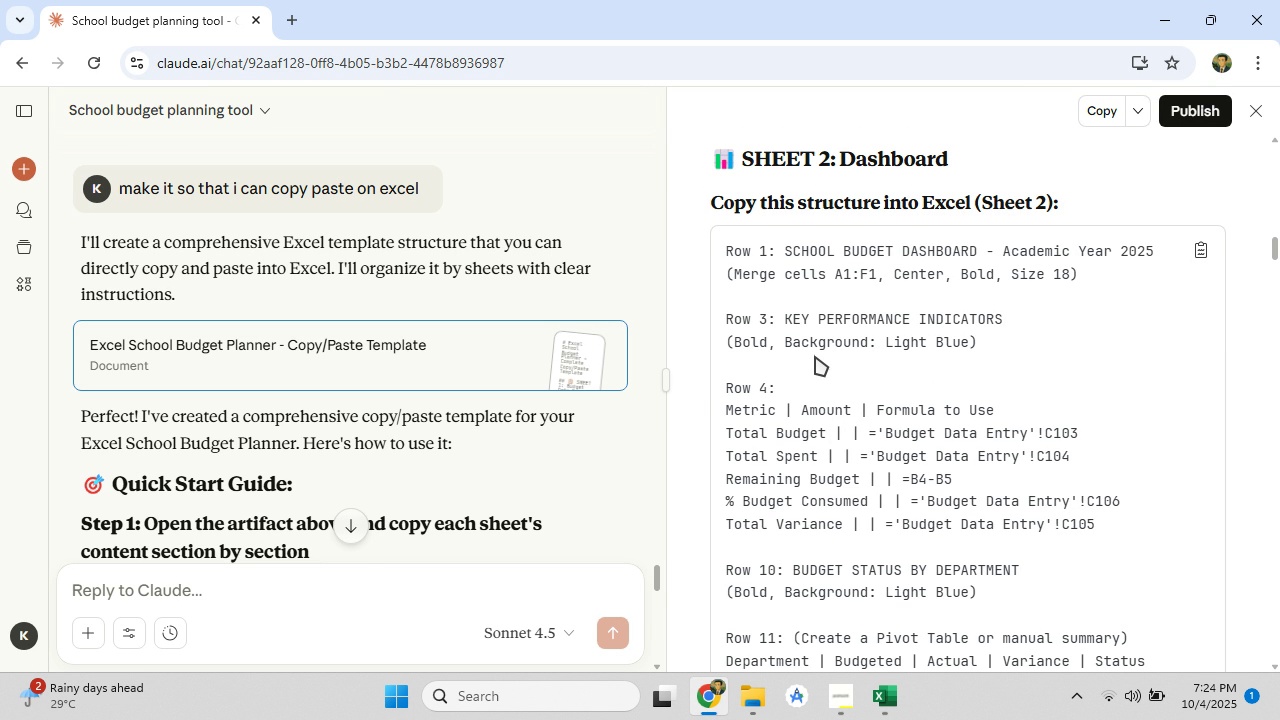 
wait(8.82)
 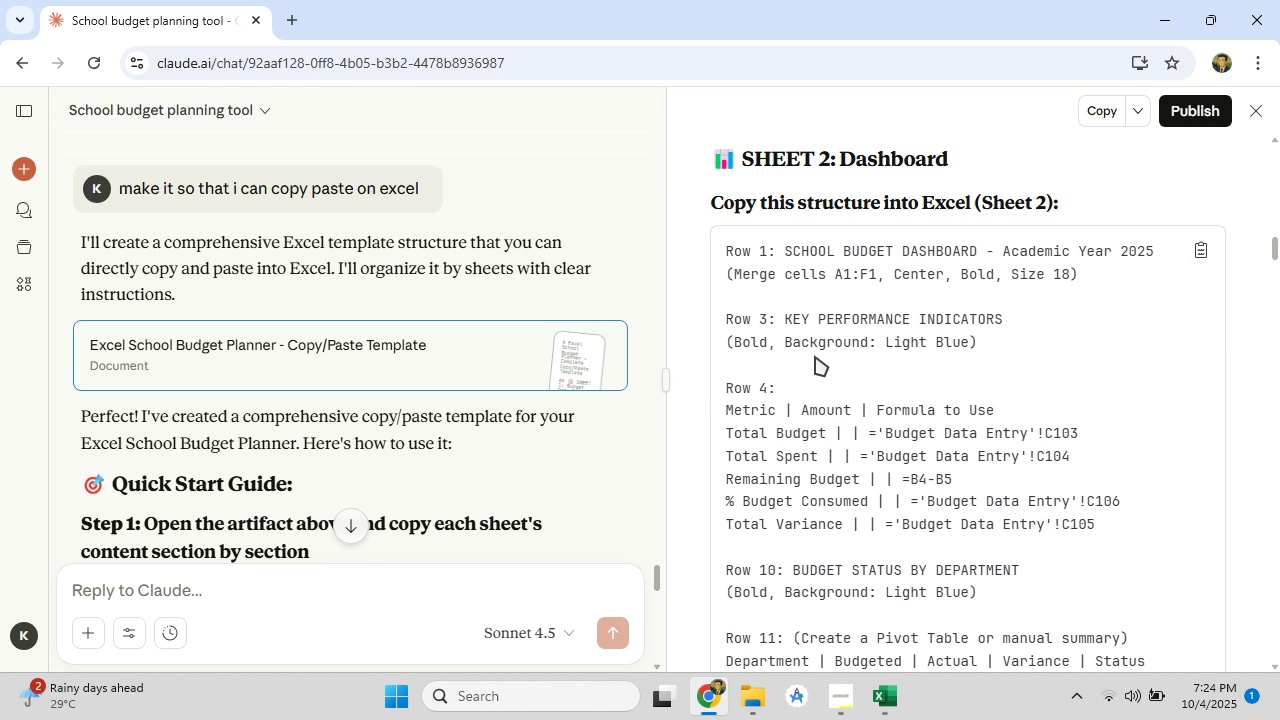 
scroll: coordinate [816, 361], scroll_direction: down, amount: 2.0
 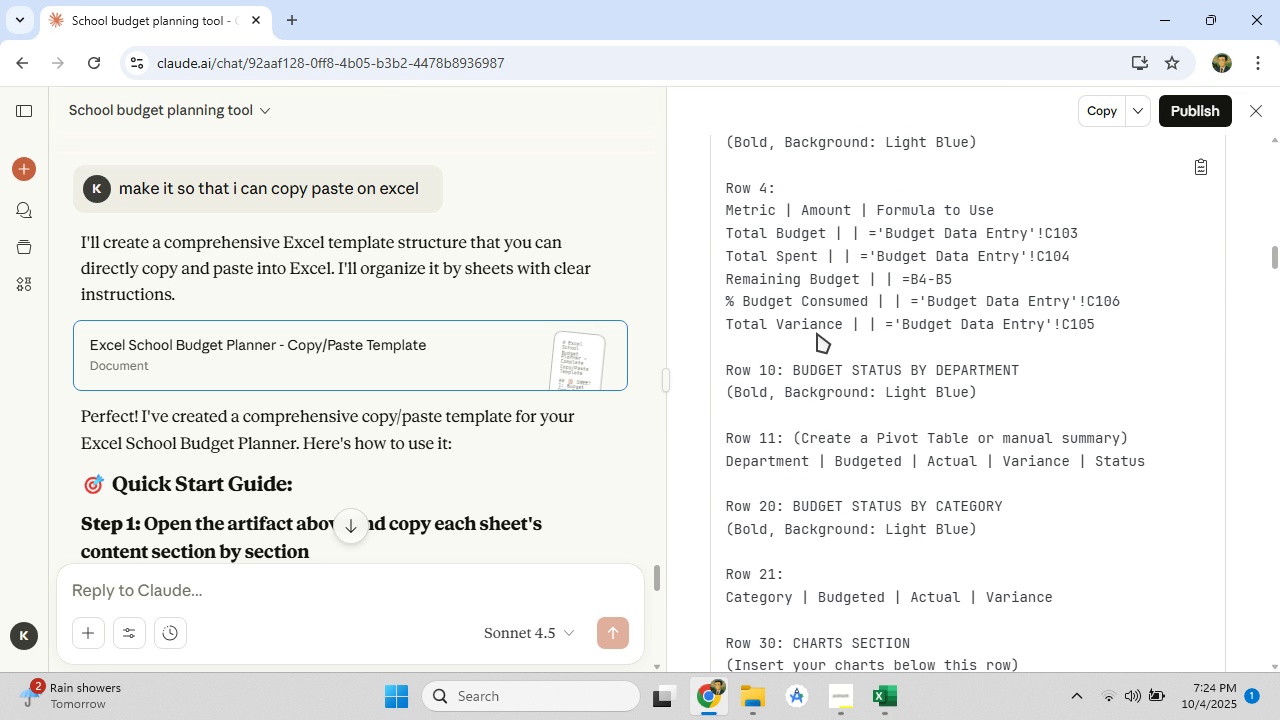 
wait(10.83)
 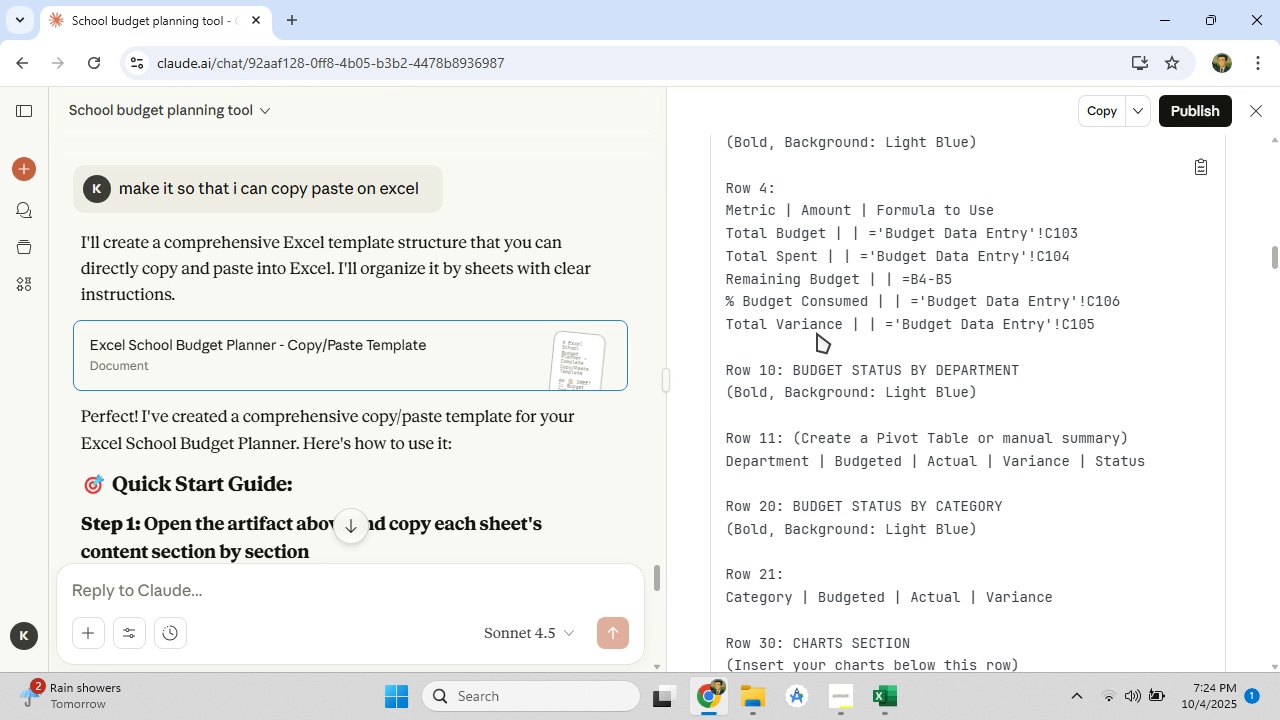 
left_click_drag(start_coordinate=[726, 208], to_coordinate=[773, 214])
 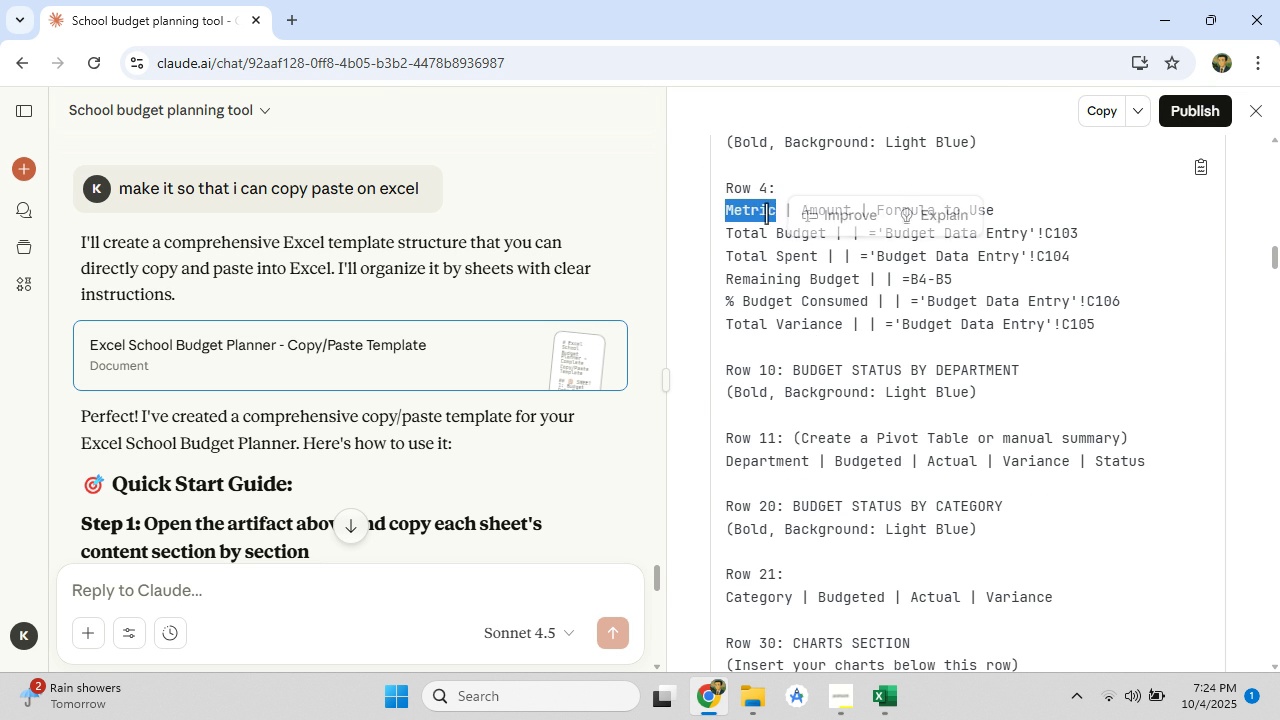 
right_click([766, 213])
 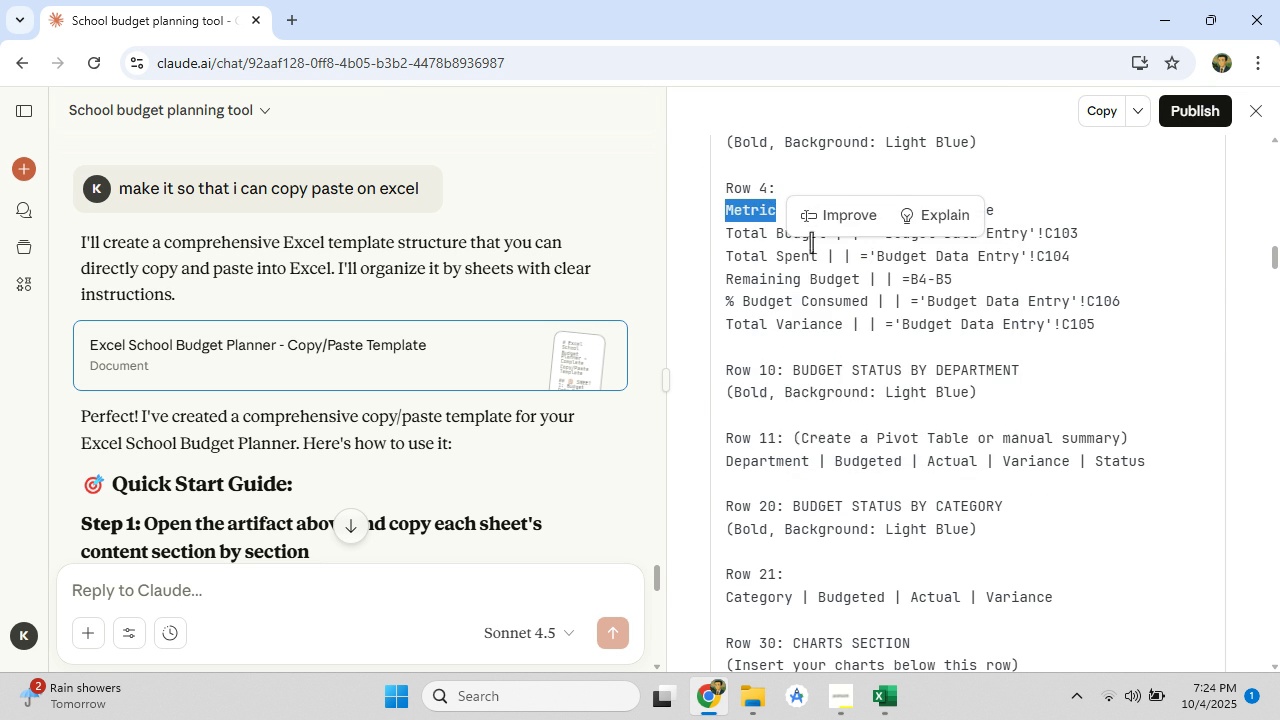 
left_click([809, 234])
 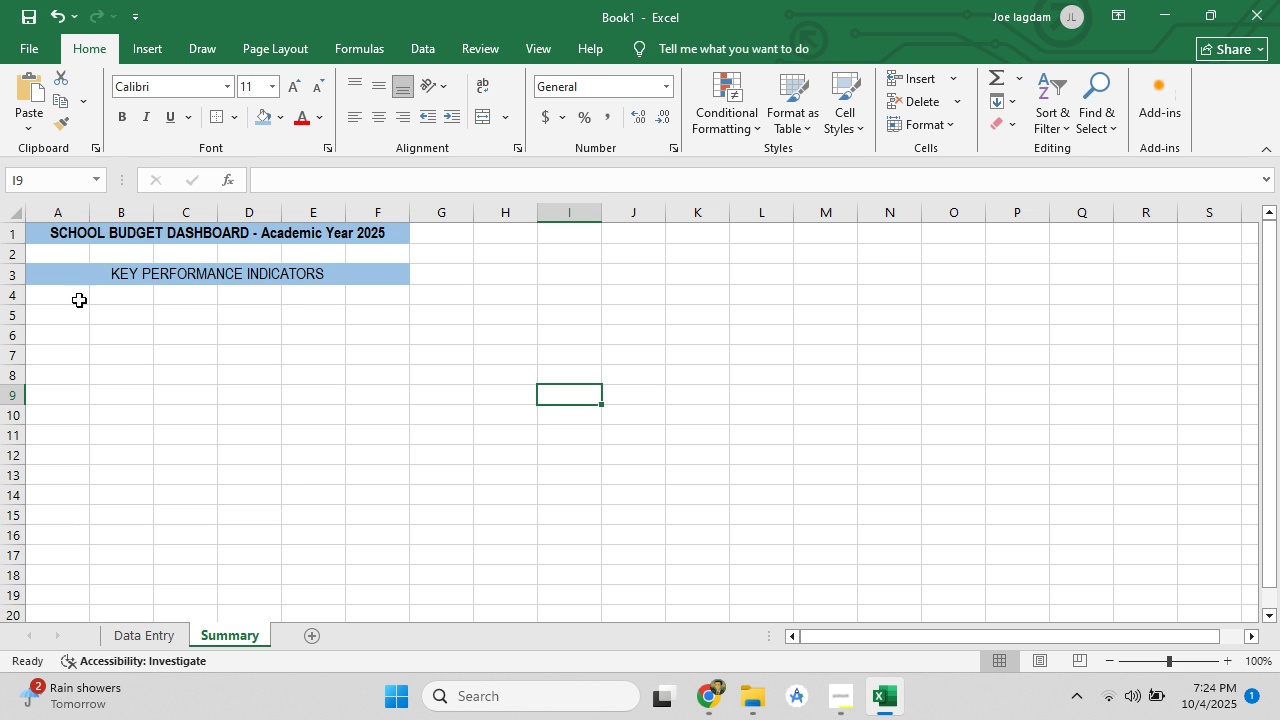 
left_click([76, 320])
 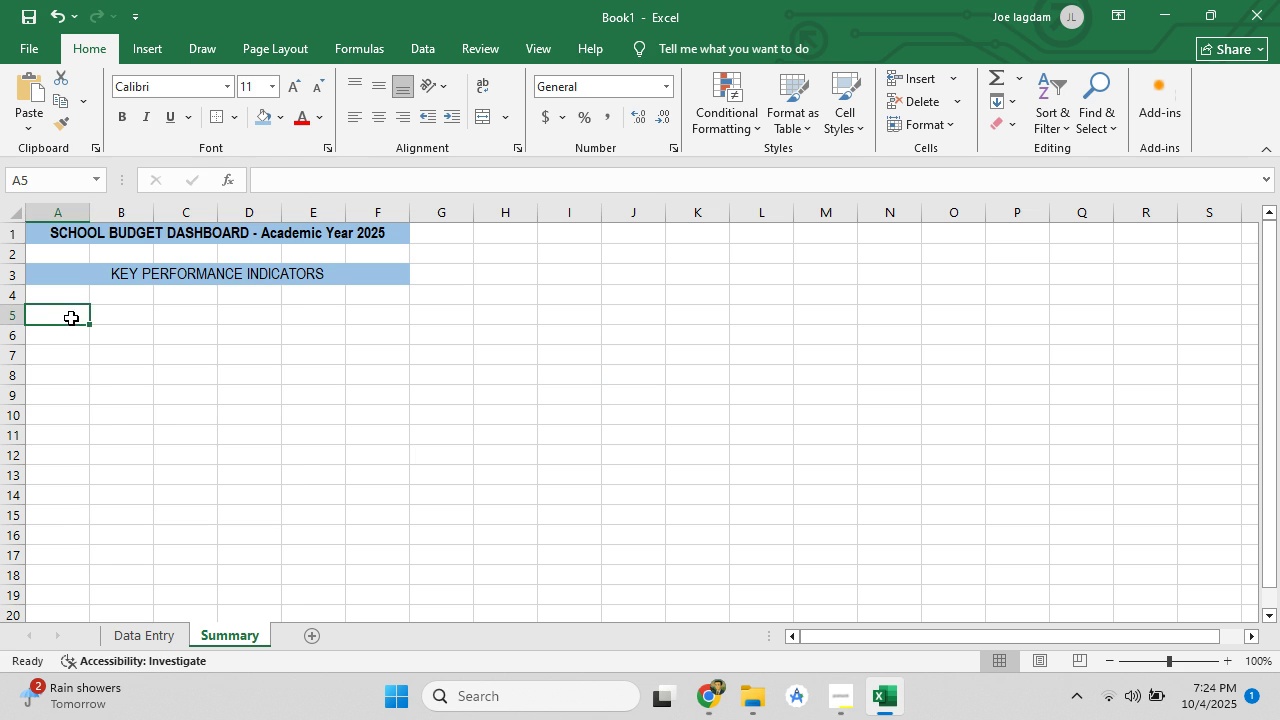 
right_click([71, 318])
 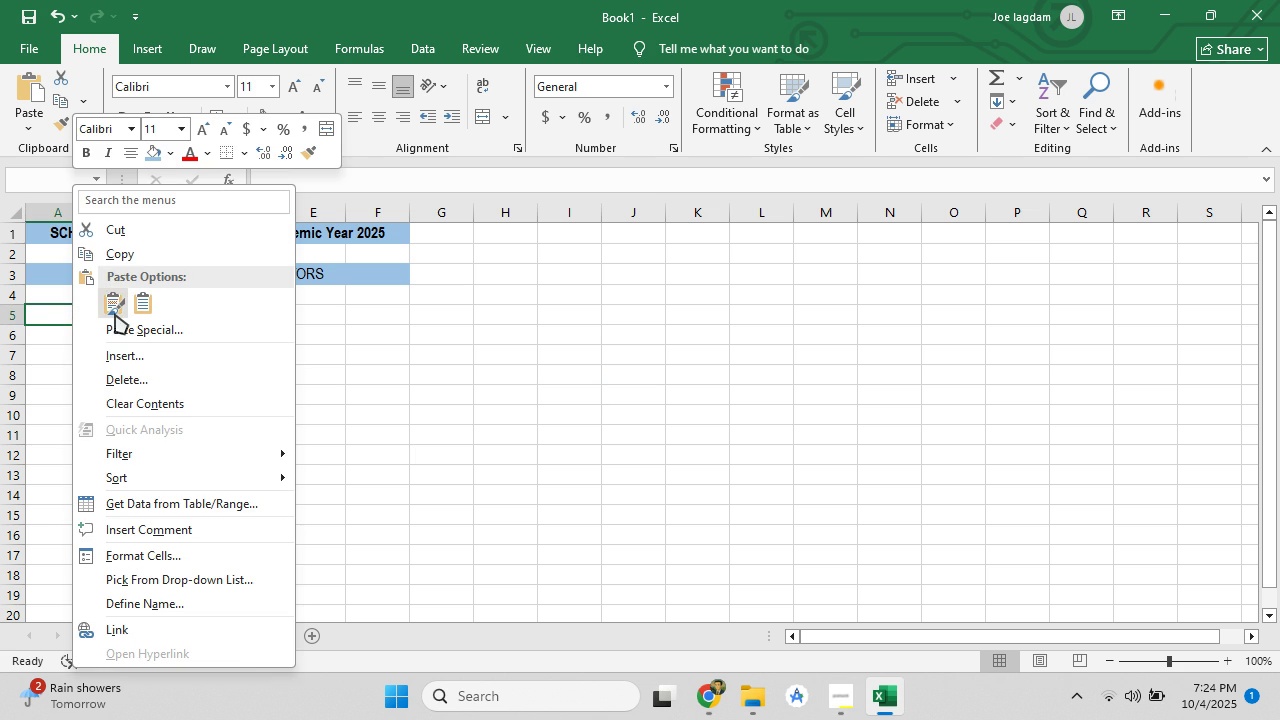 
left_click([115, 314])
 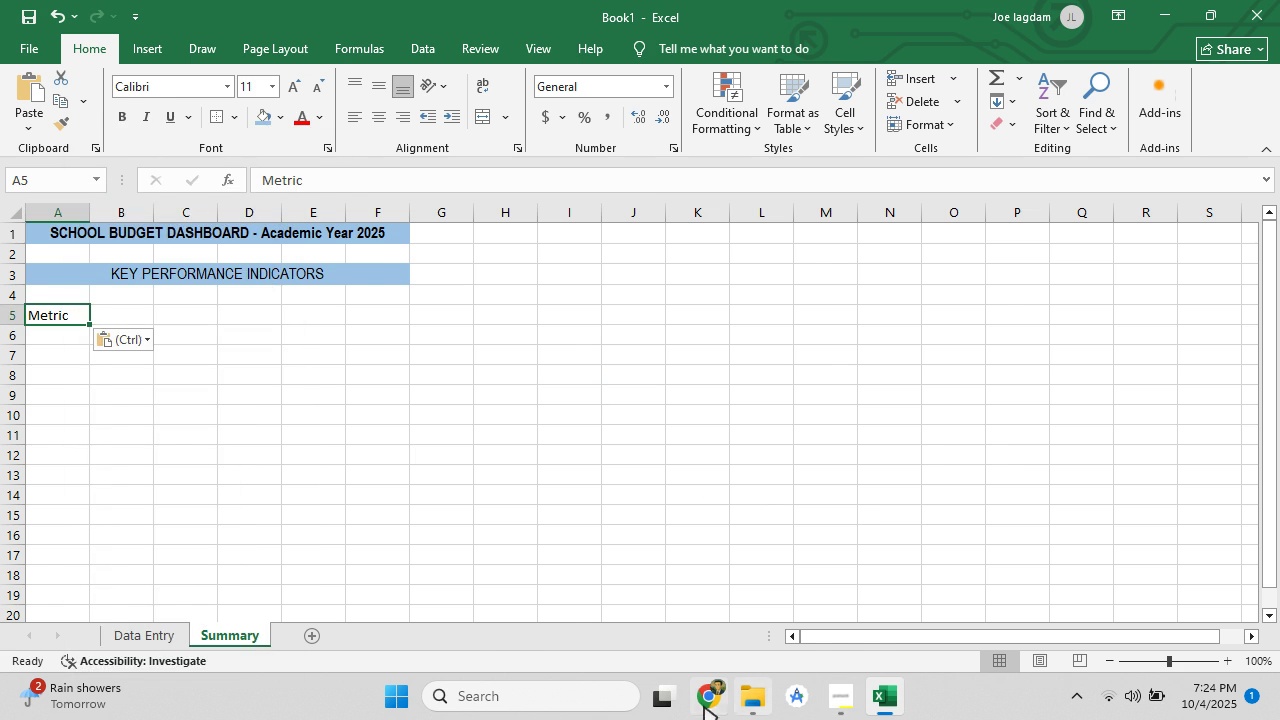 
left_click([702, 704])
 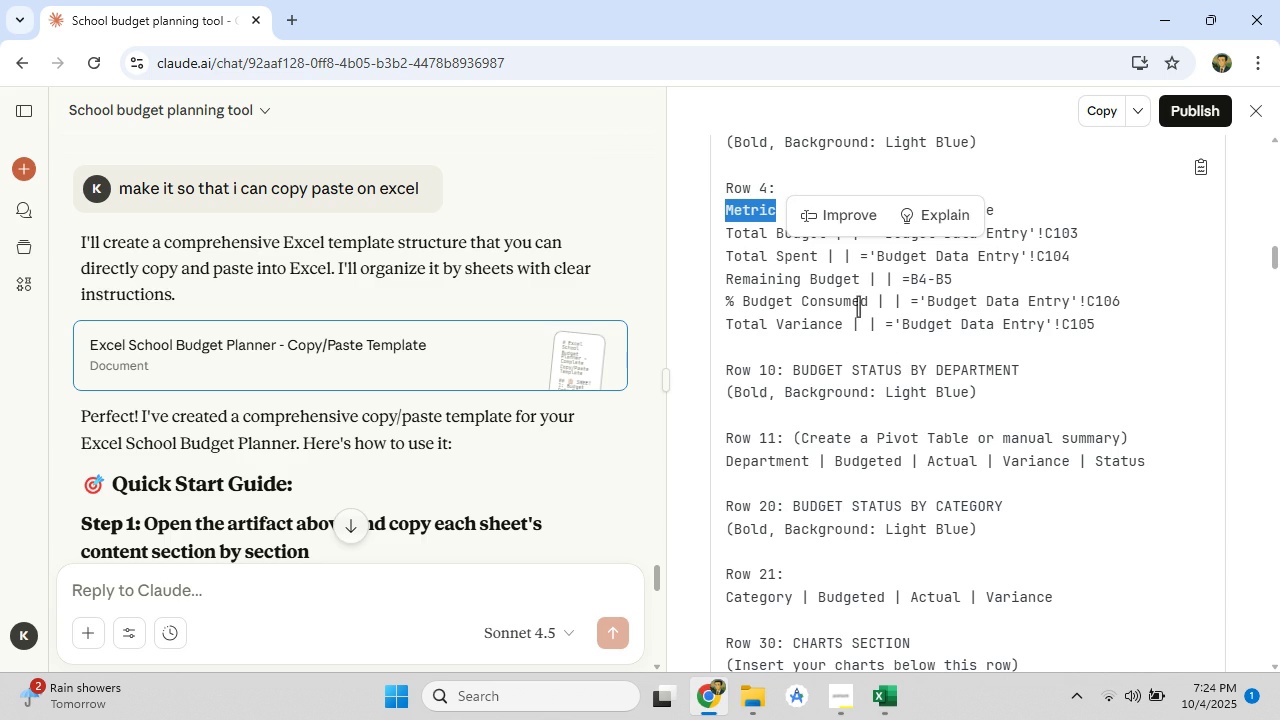 
left_click([858, 306])
 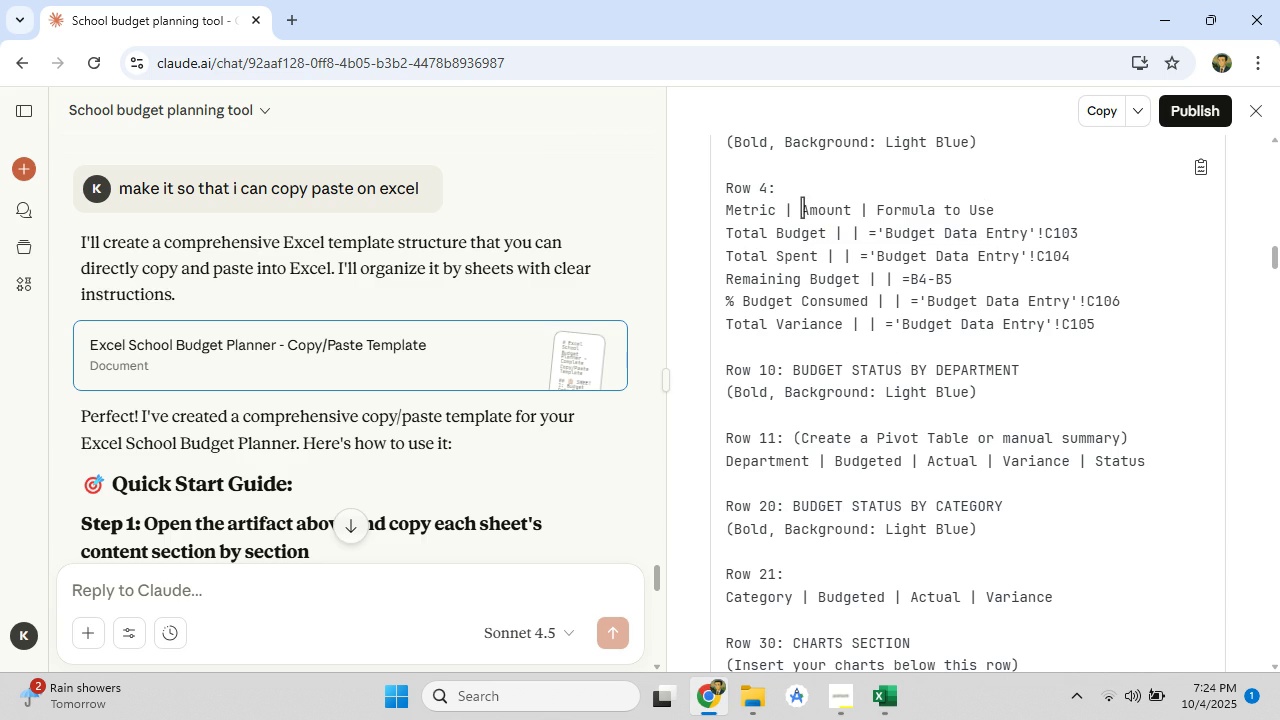 
left_click_drag(start_coordinate=[801, 206], to_coordinate=[854, 205])
 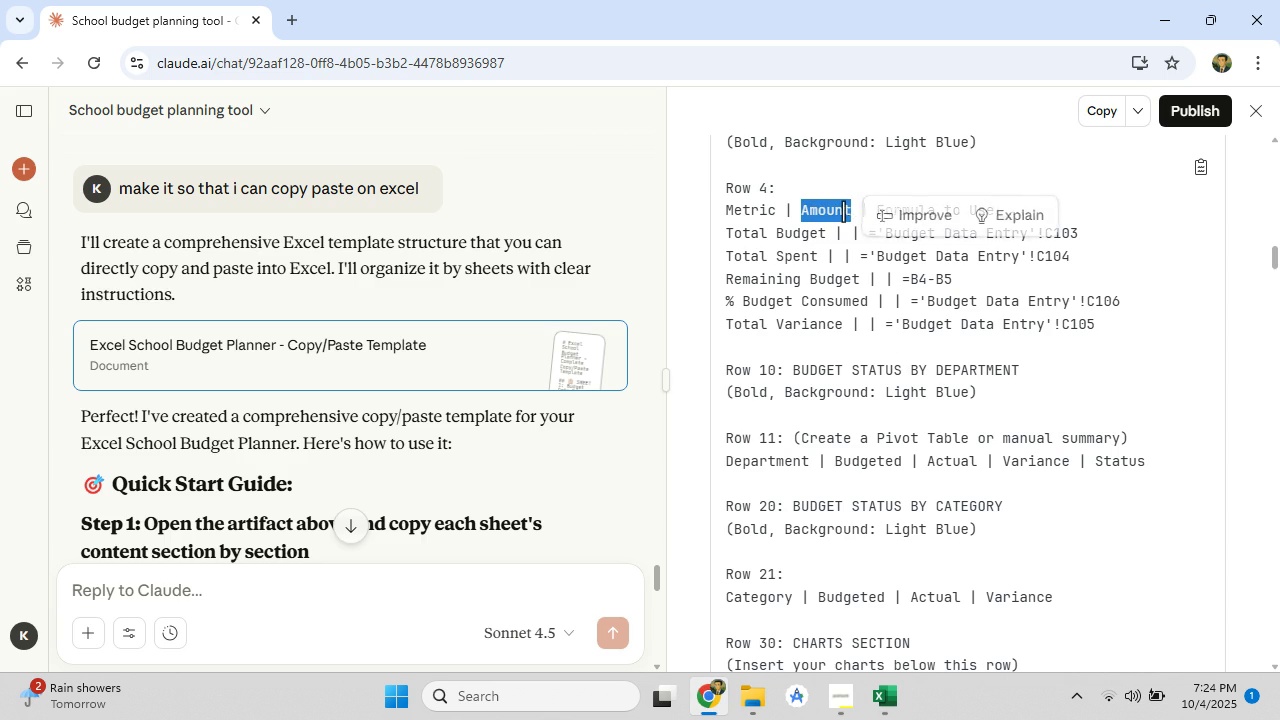 
right_click([843, 211])
 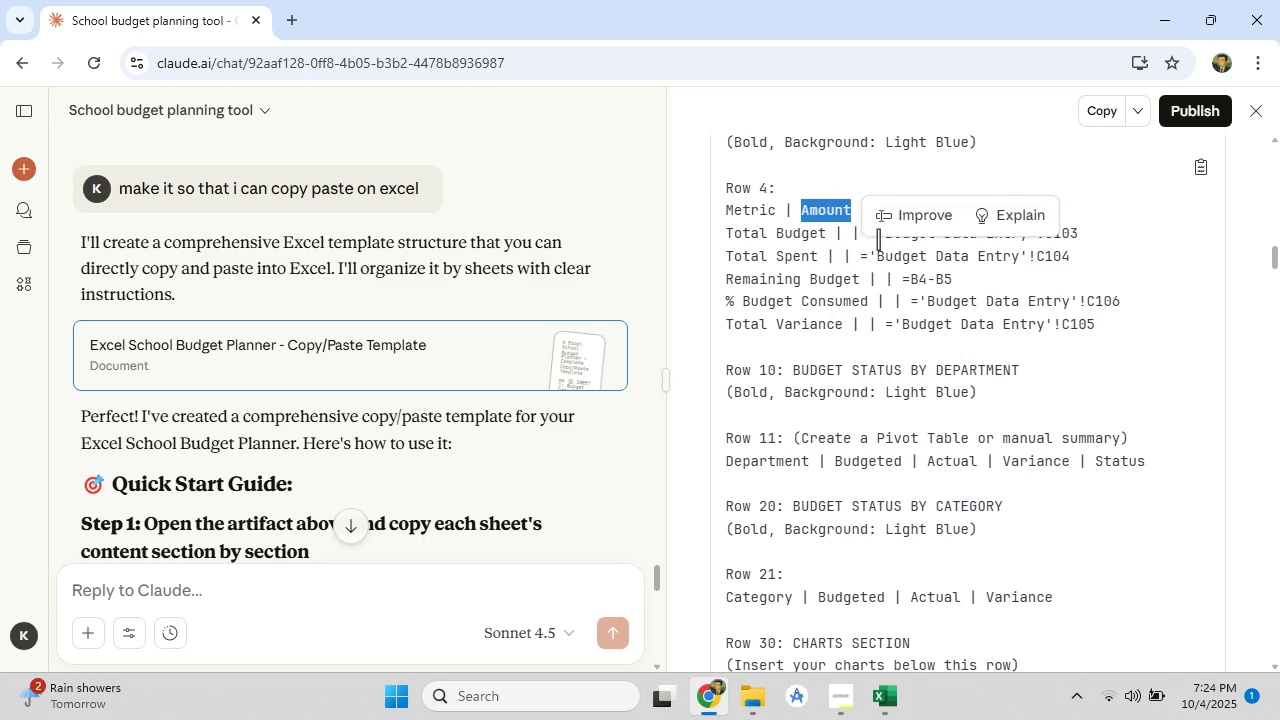 
left_click([878, 239])
 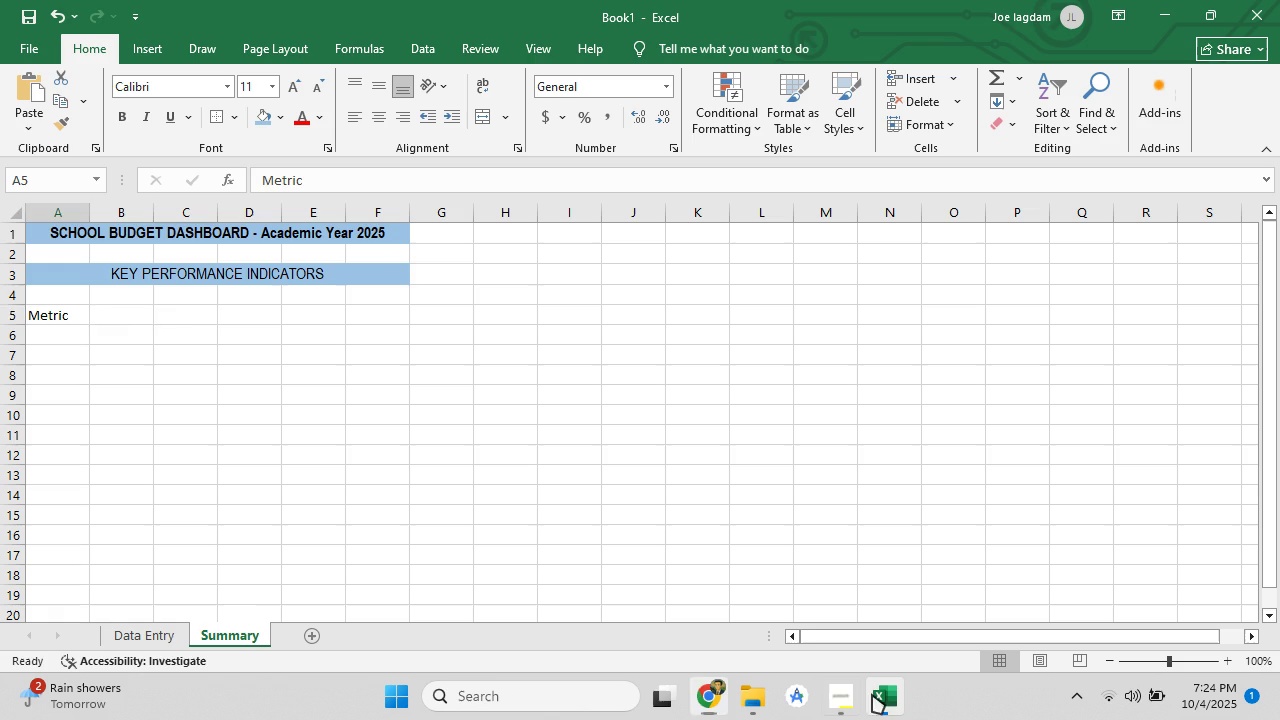 
left_click([887, 702])
 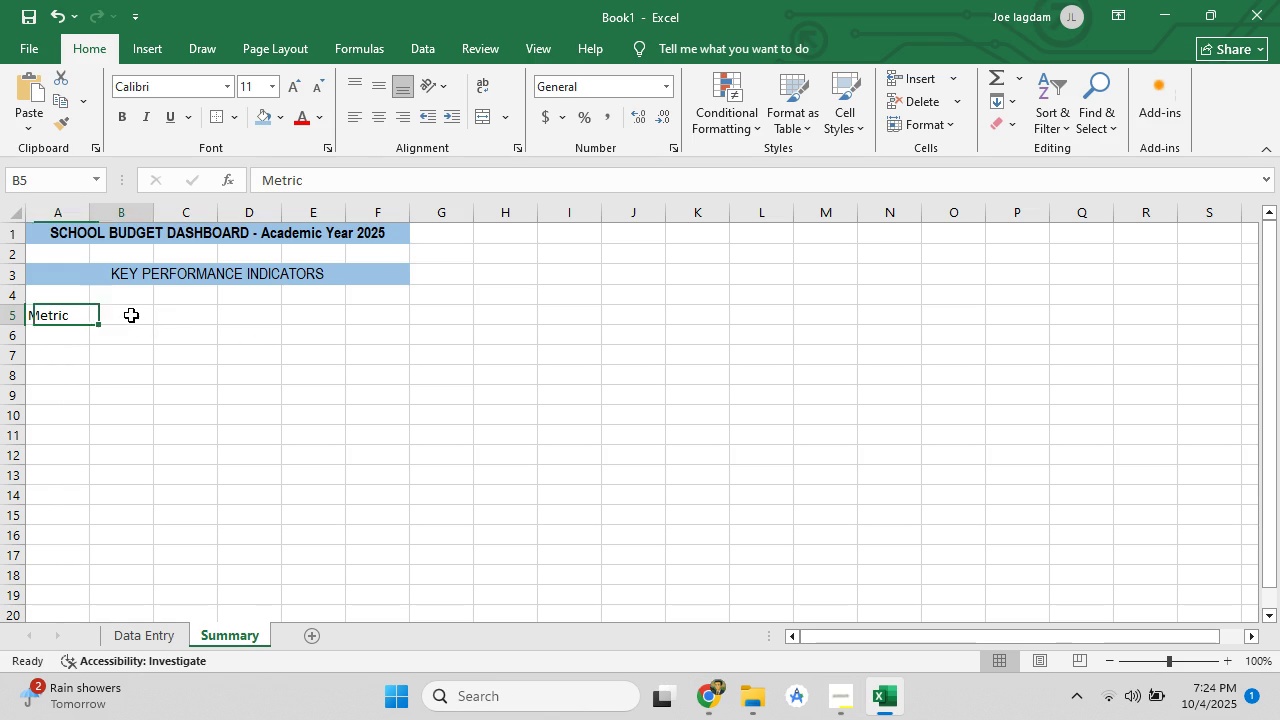 
left_click([131, 315])
 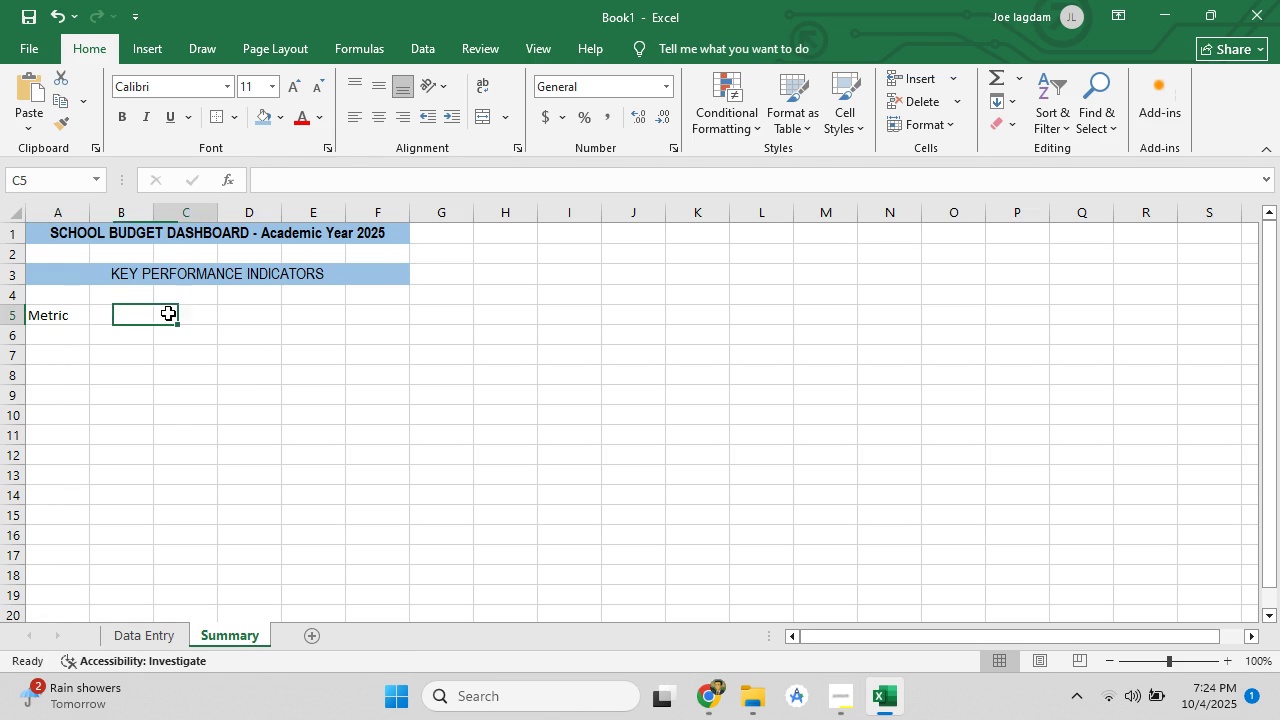 
left_click([168, 313])
 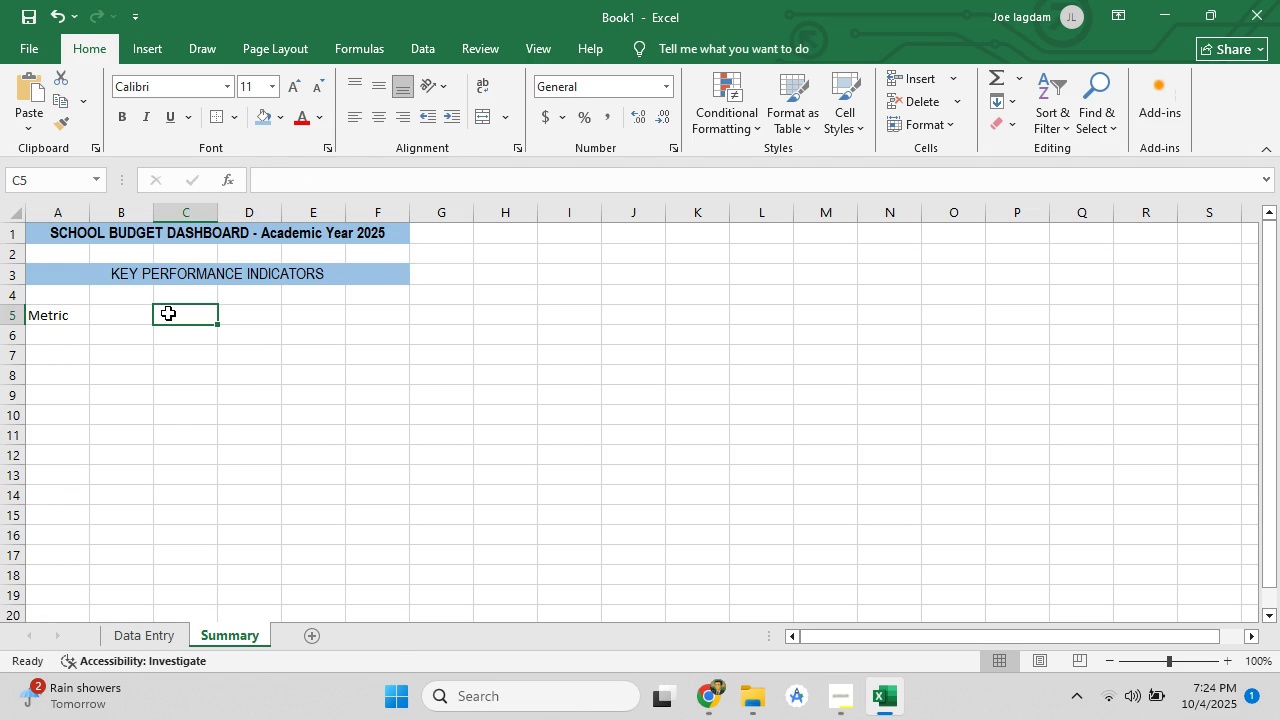 
right_click([168, 313])
 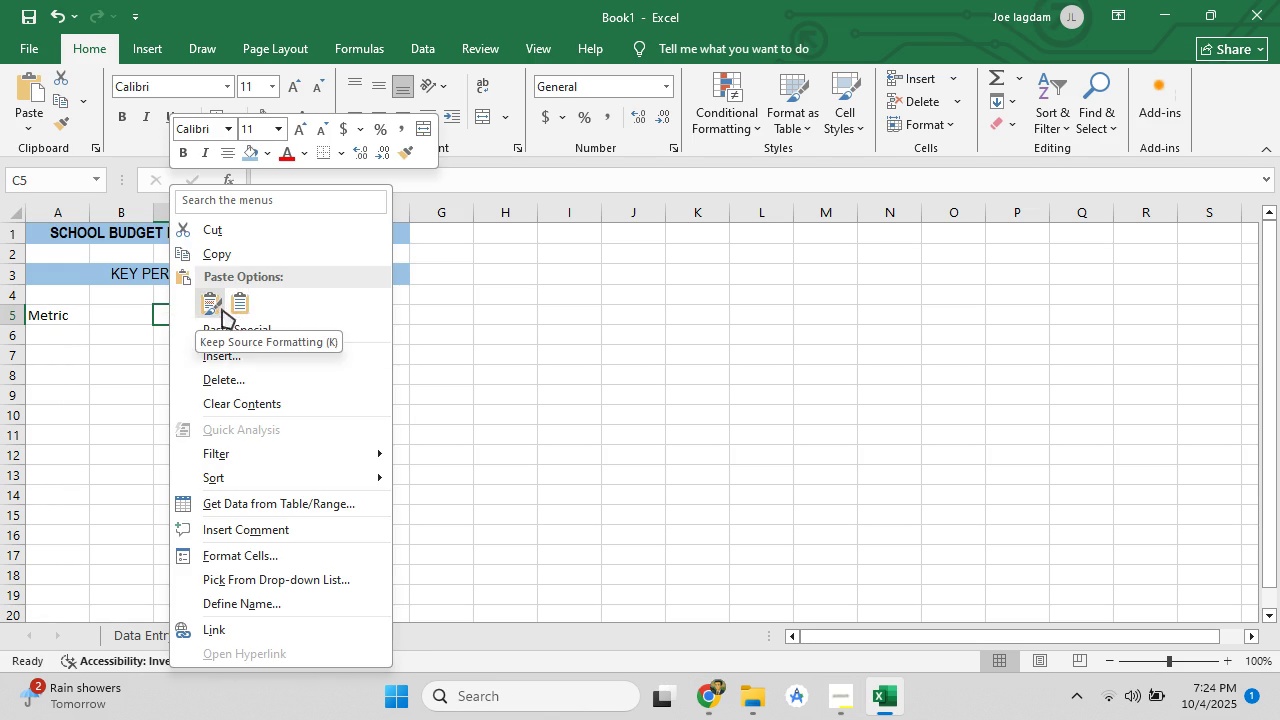 
left_click([214, 304])
 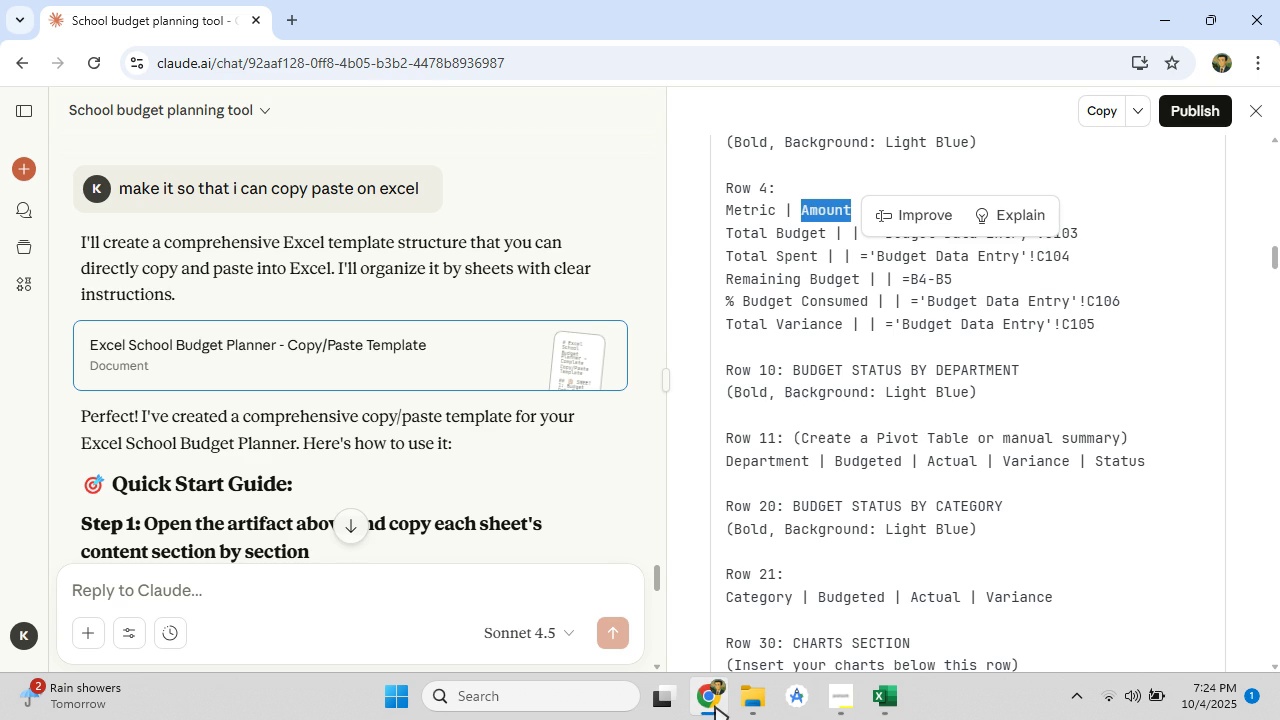 
left_click([1016, 259])
 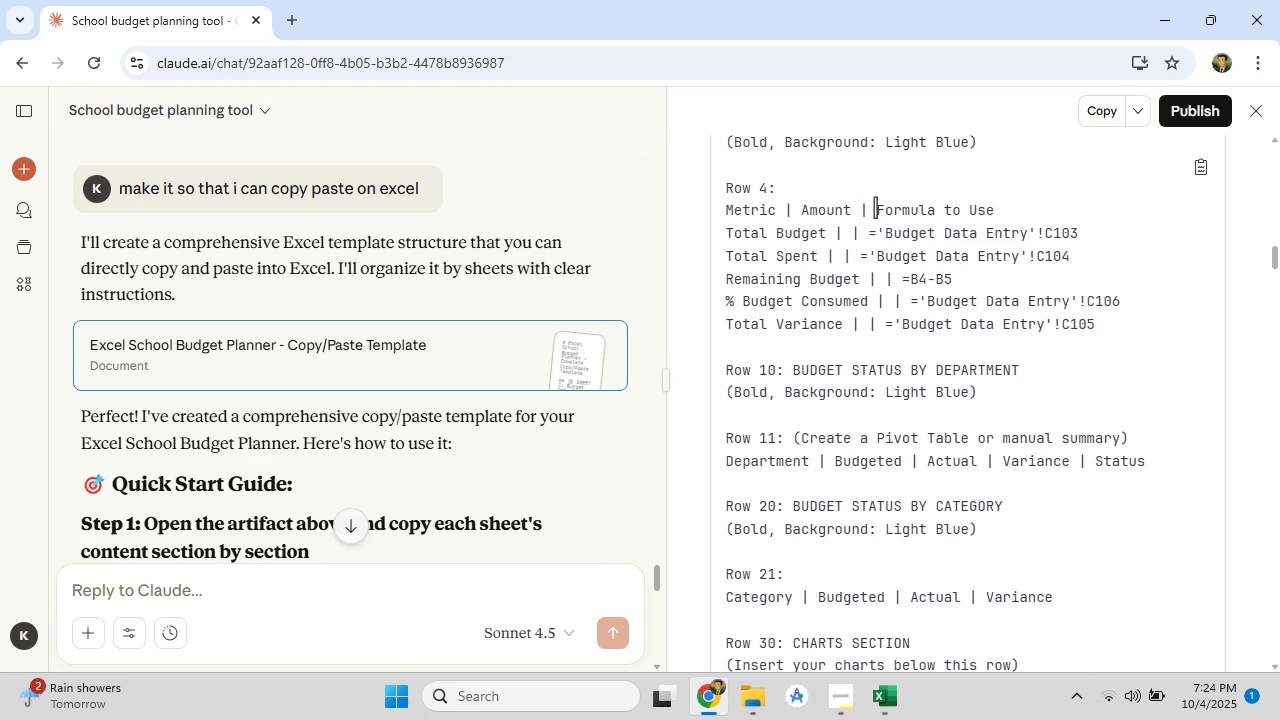 
left_click_drag(start_coordinate=[875, 207], to_coordinate=[1005, 211])
 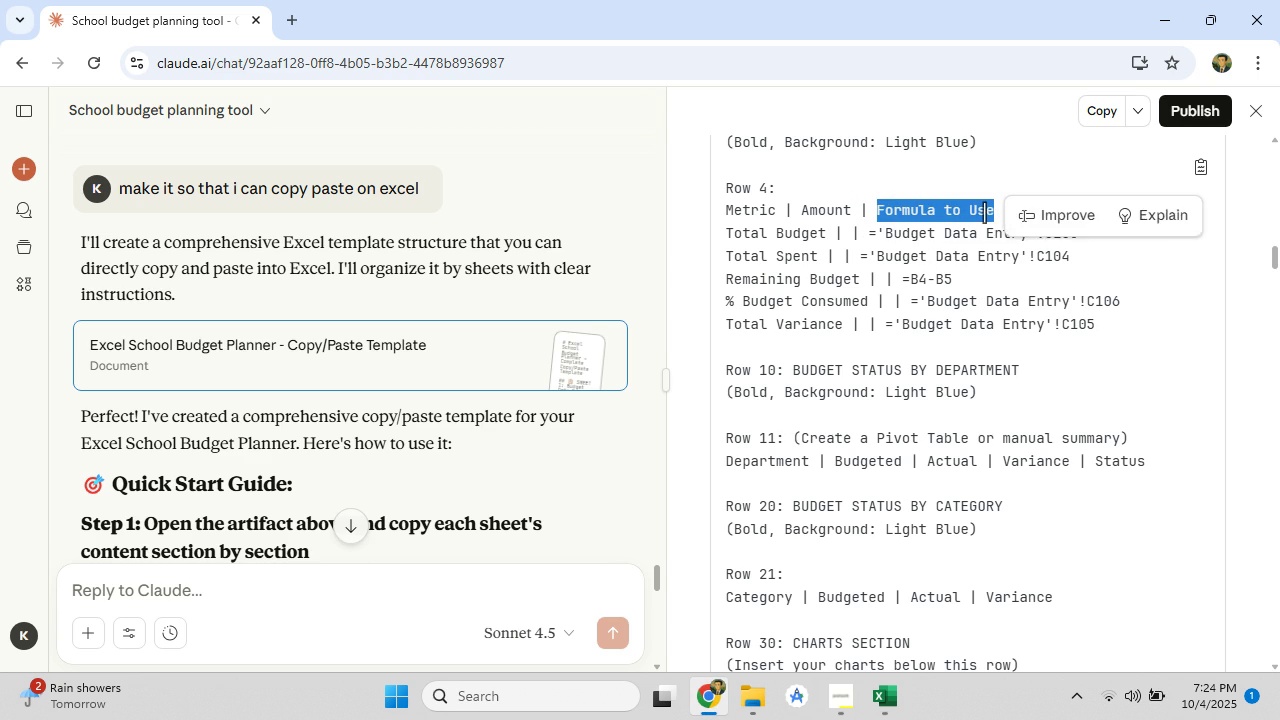 
right_click([984, 212])
 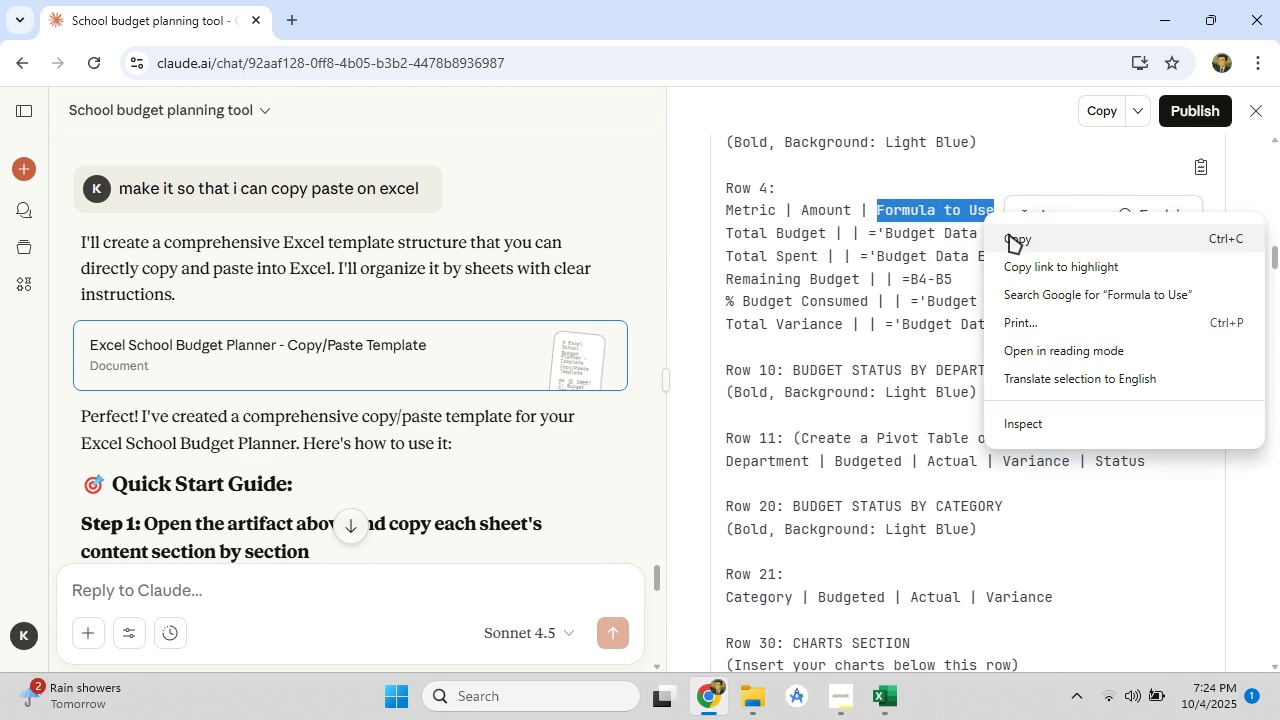 
left_click([1009, 234])
 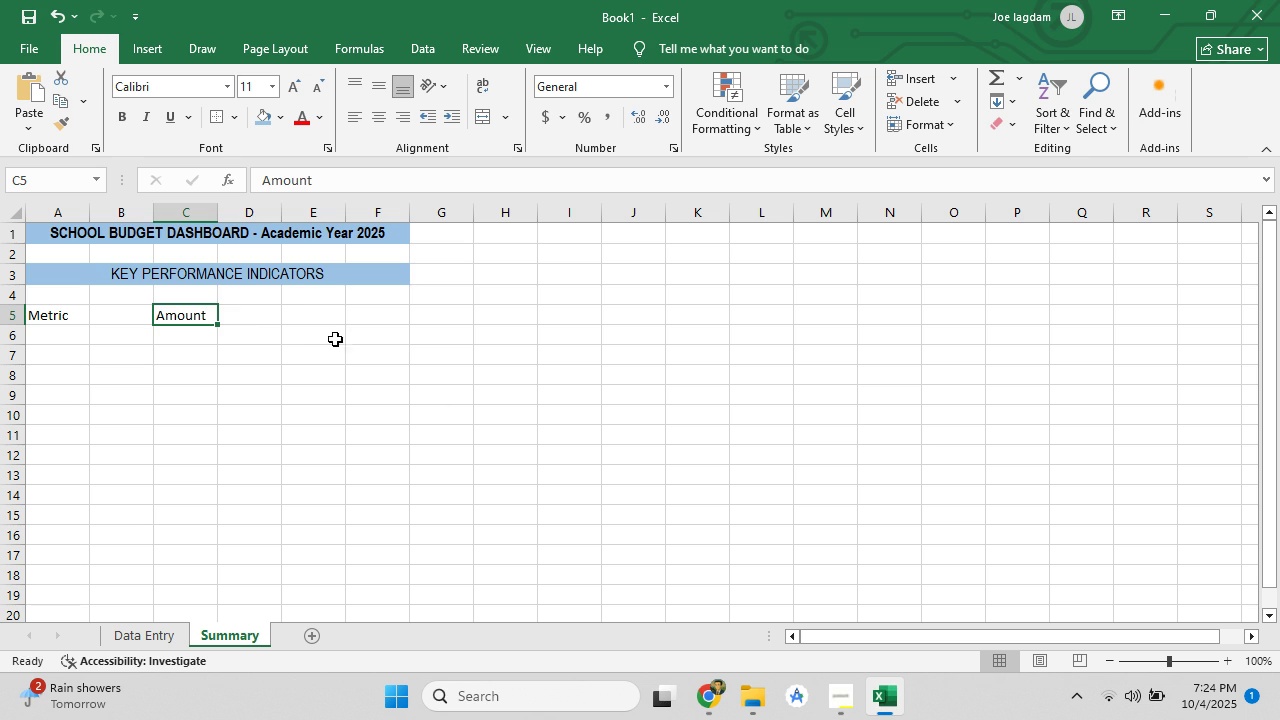 
left_click([317, 313])
 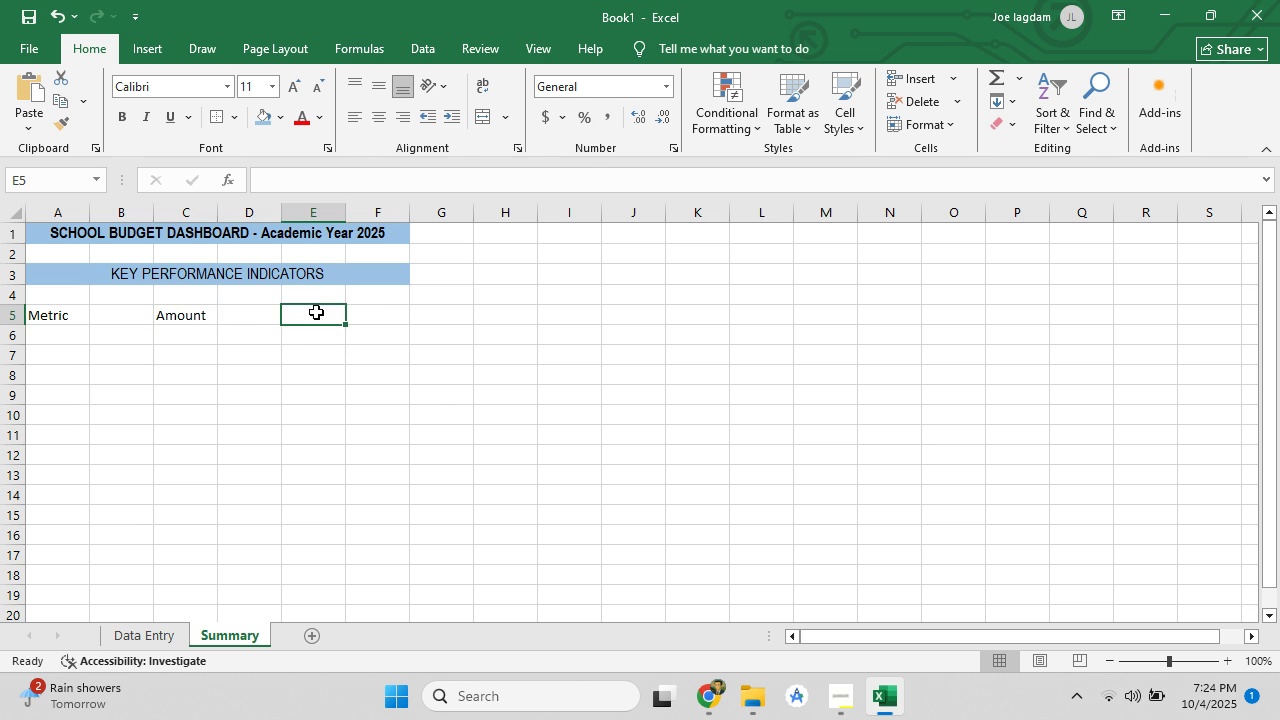 
right_click([316, 312])
 